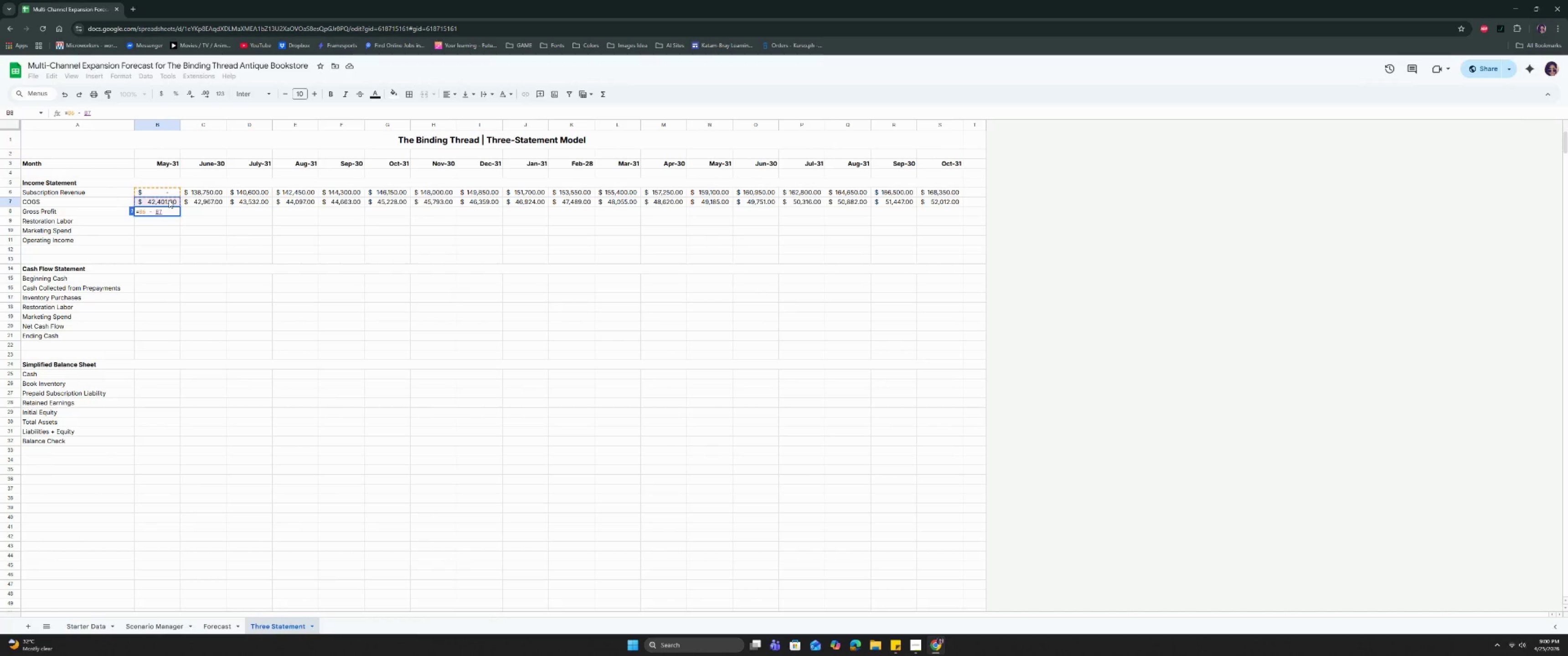 
key(Enter)
 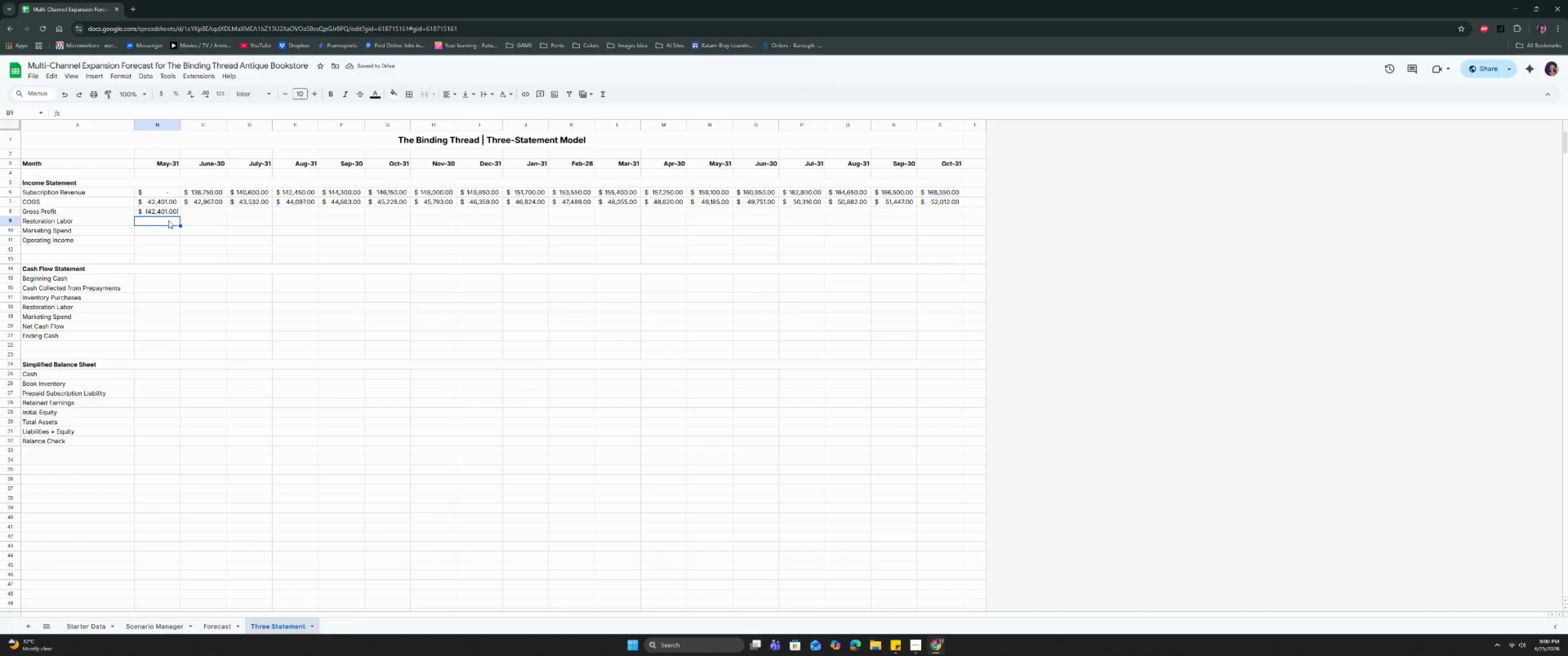 
wait(8.8)
 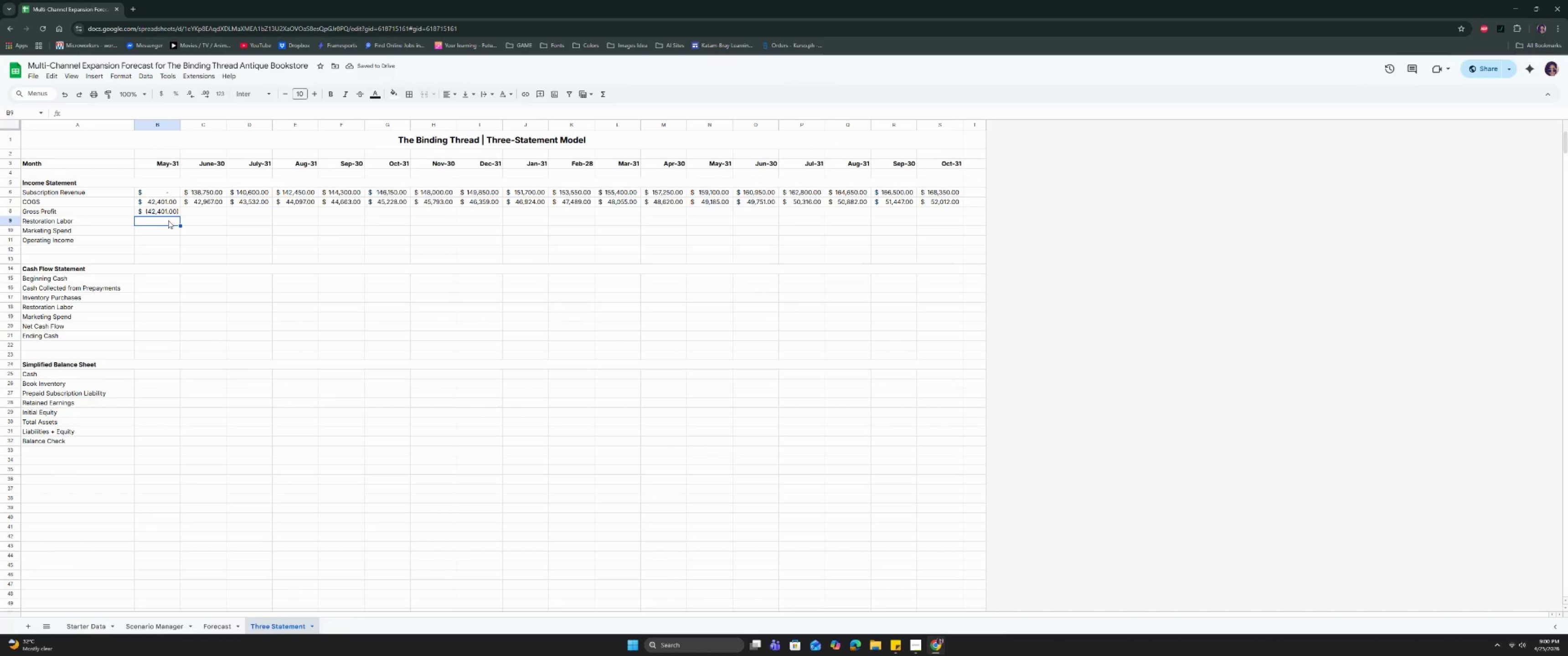 
left_click([167, 210])
 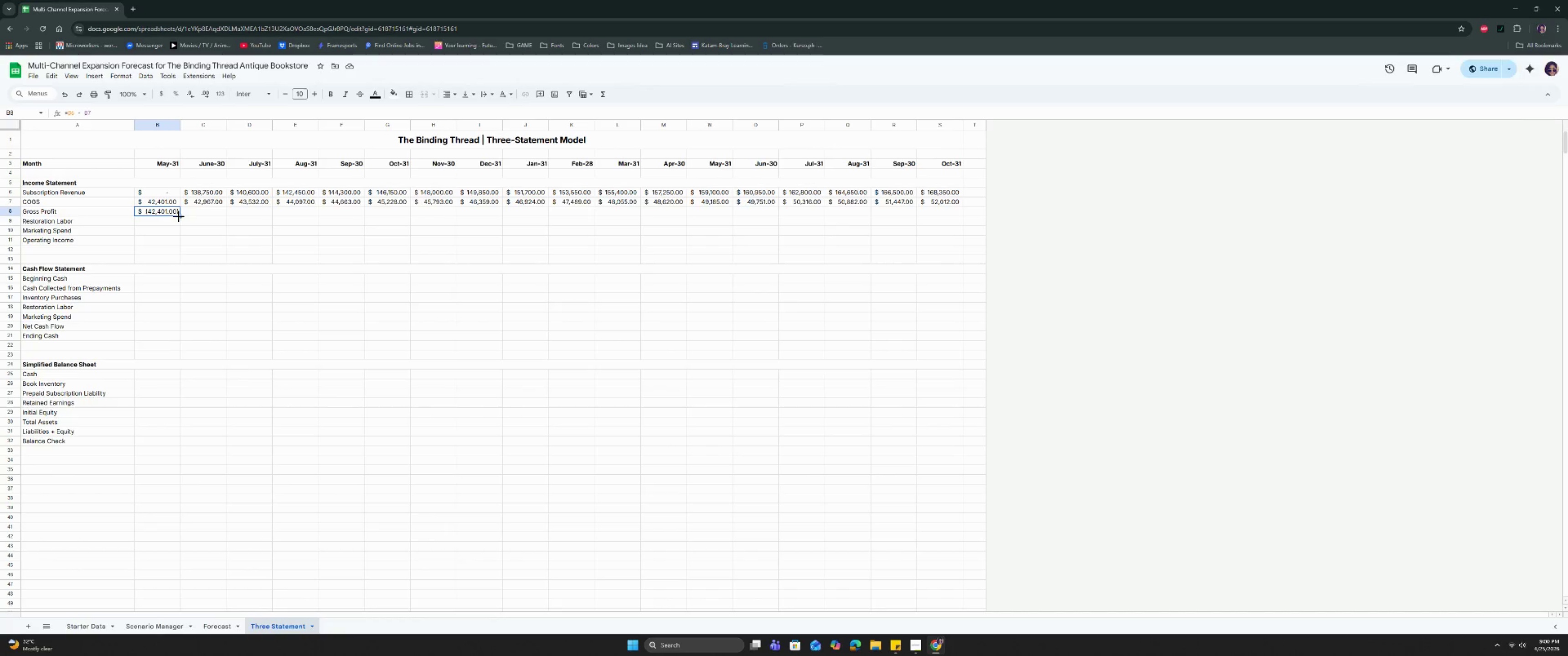 
left_click_drag(start_coordinate=[180, 216], to_coordinate=[931, 249])
 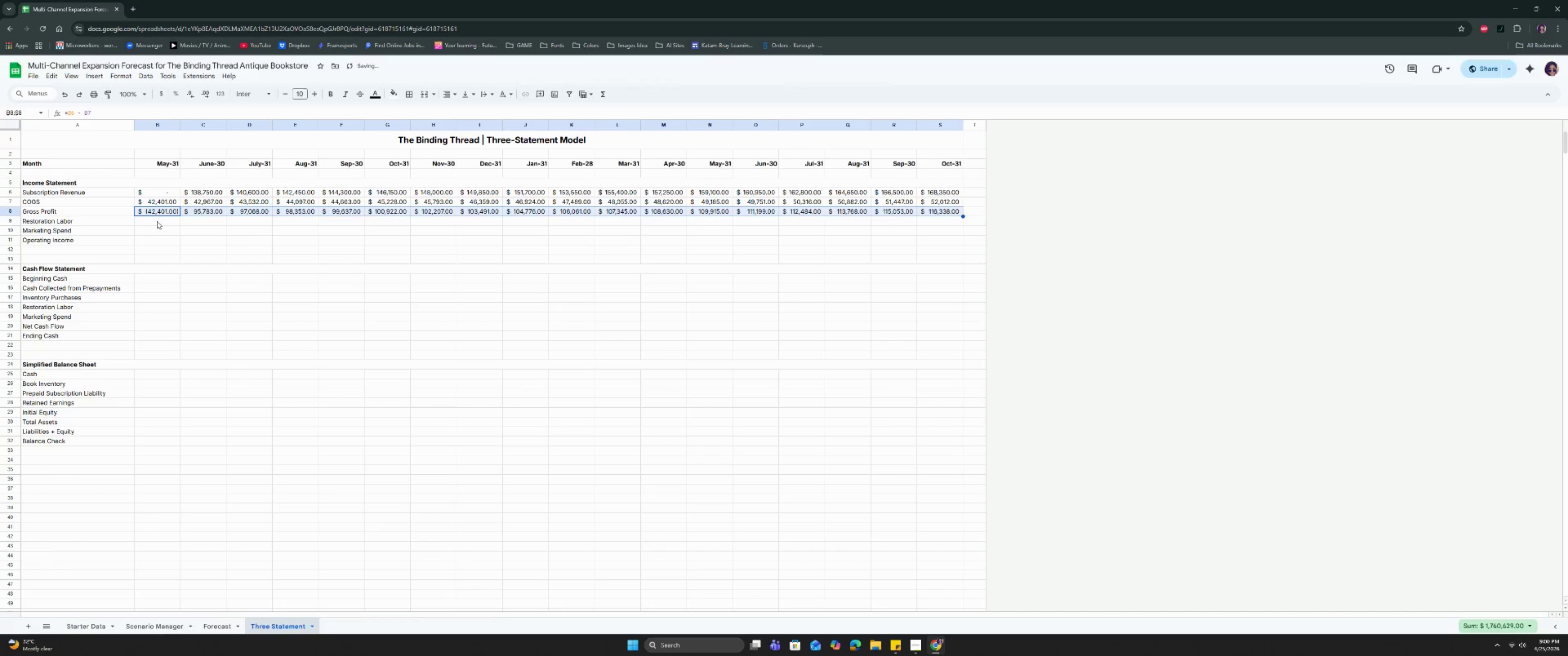 
left_click([160, 213])
 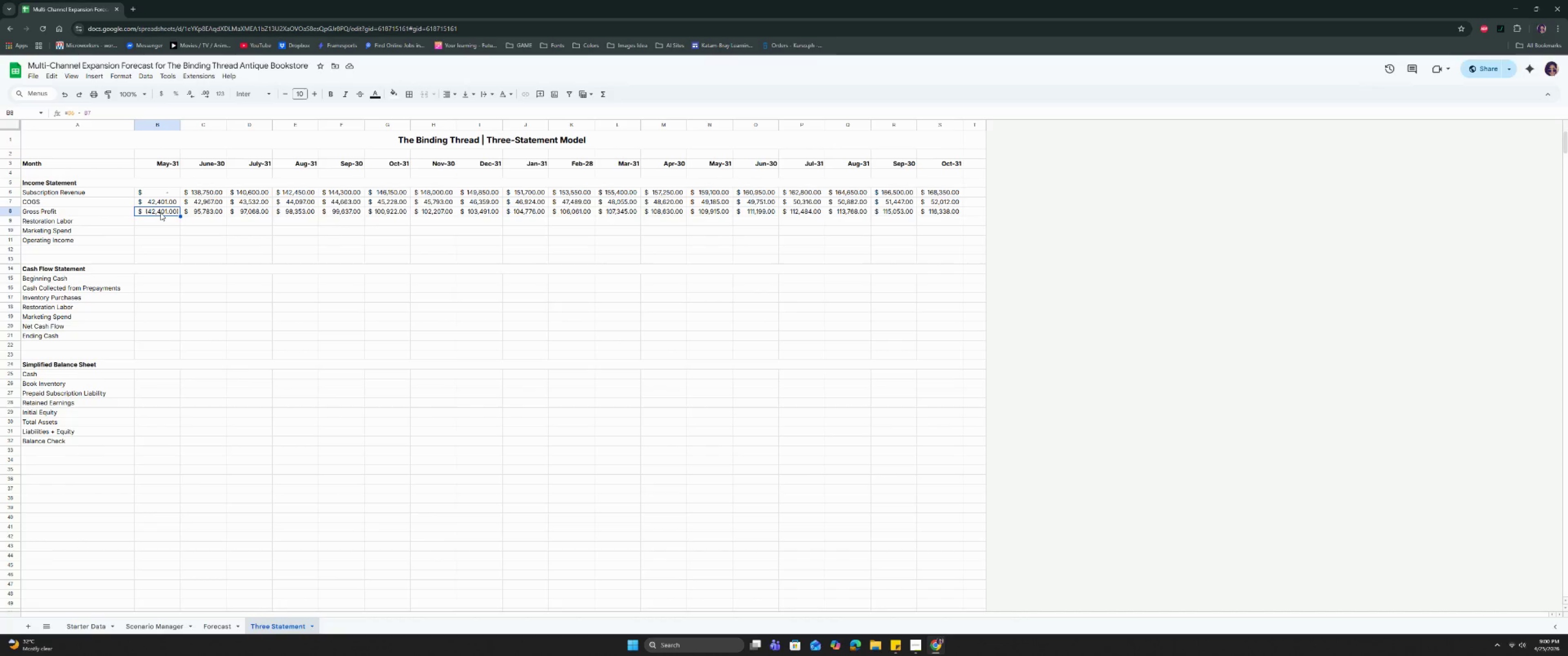 
wait(42.99)
 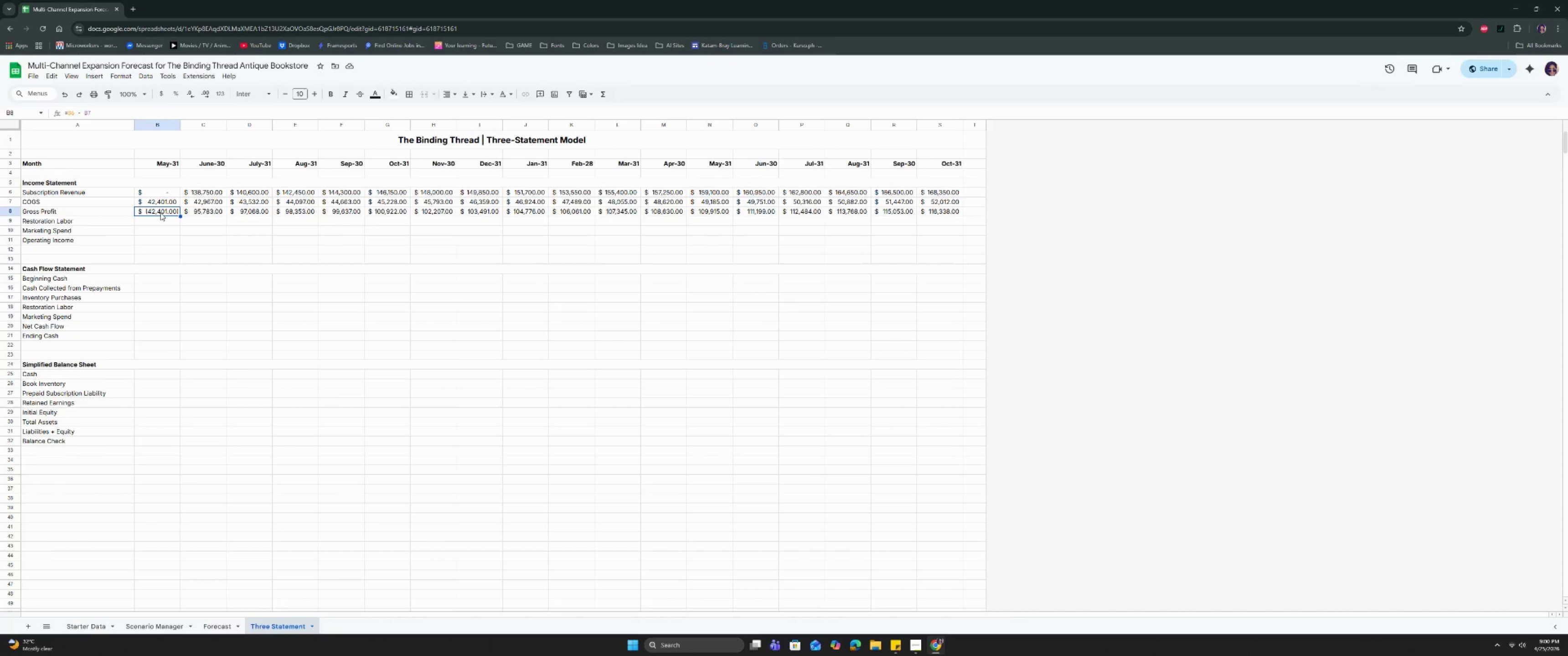 
left_click([169, 223])
 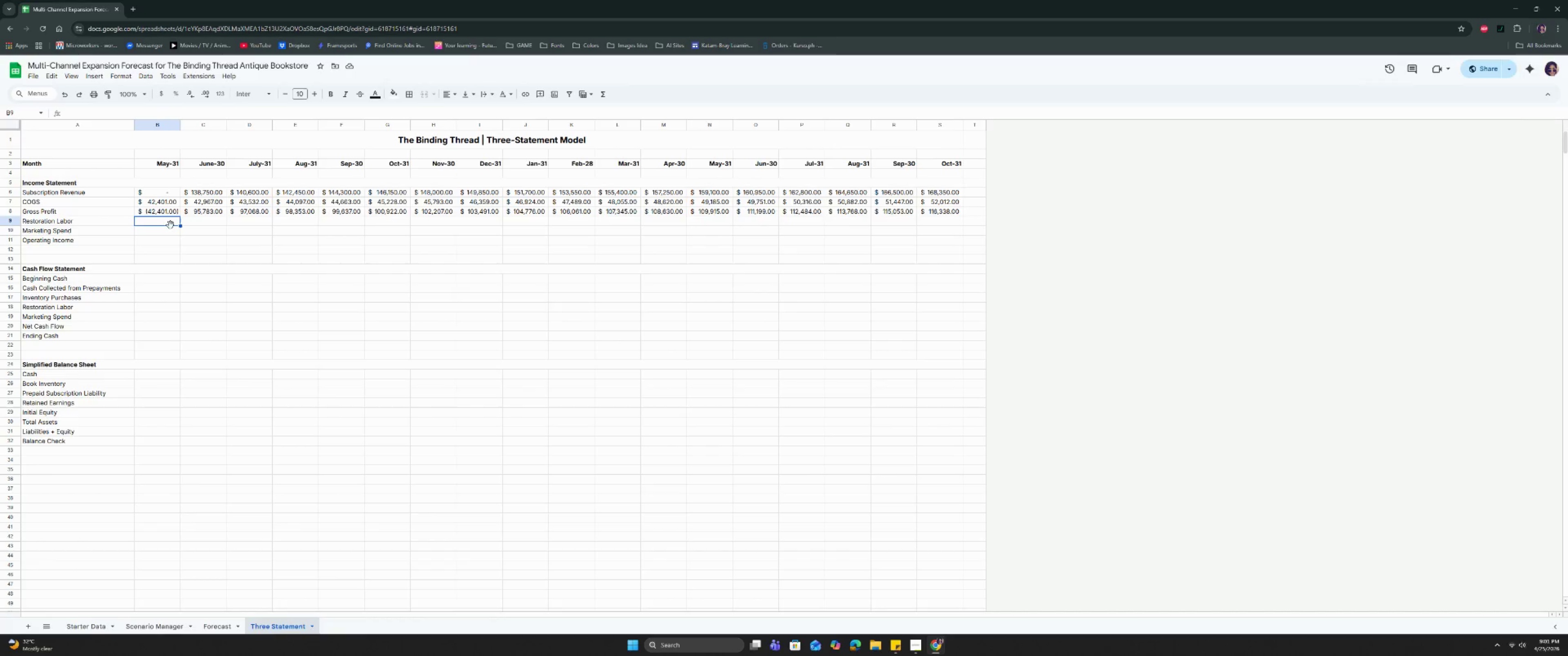 
wait(5.57)
 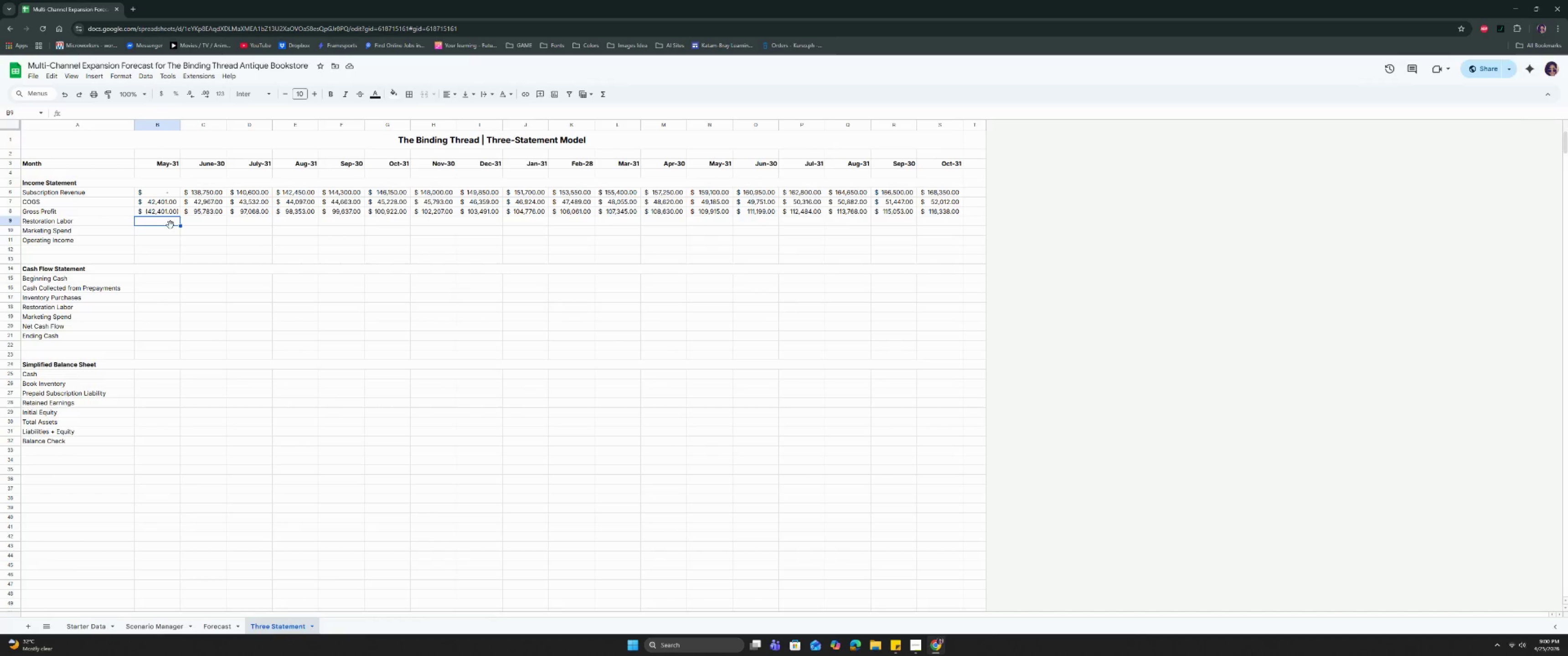 
key(Equal)
 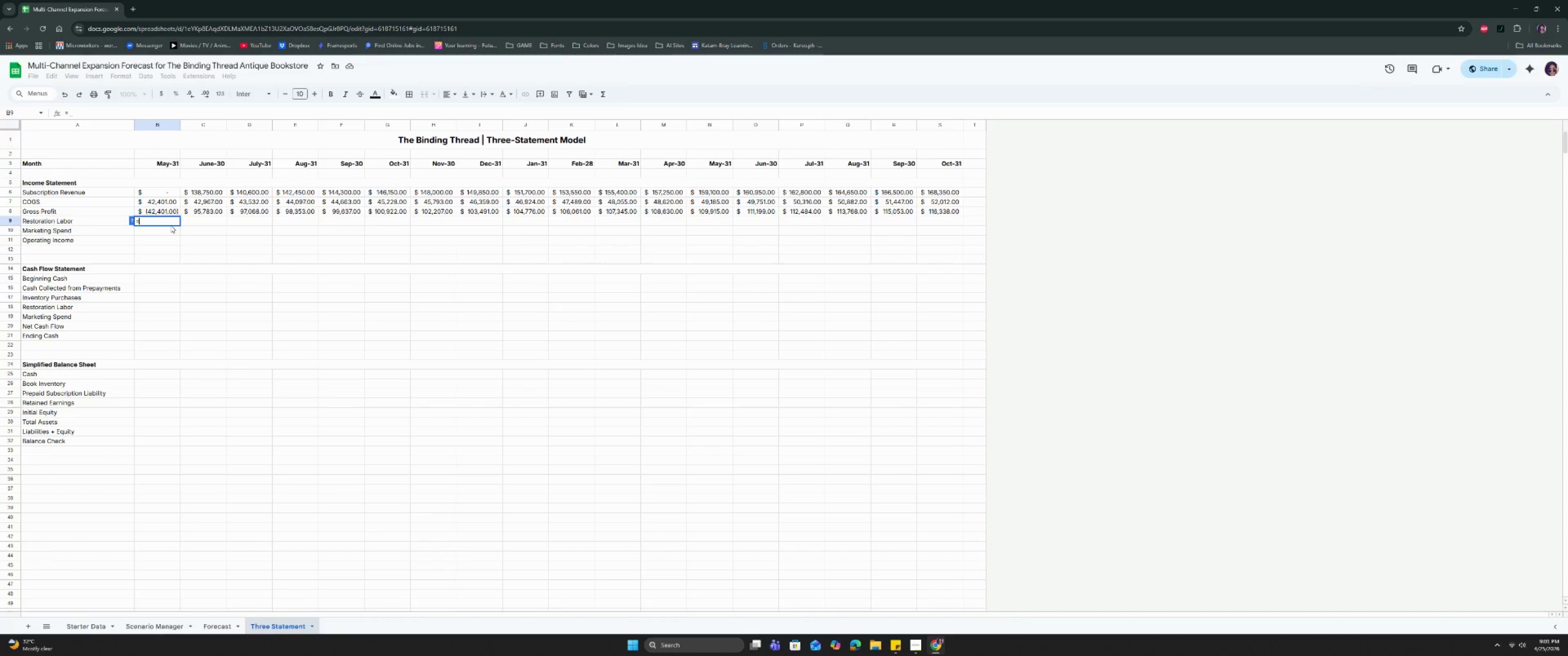 
wait(7.65)
 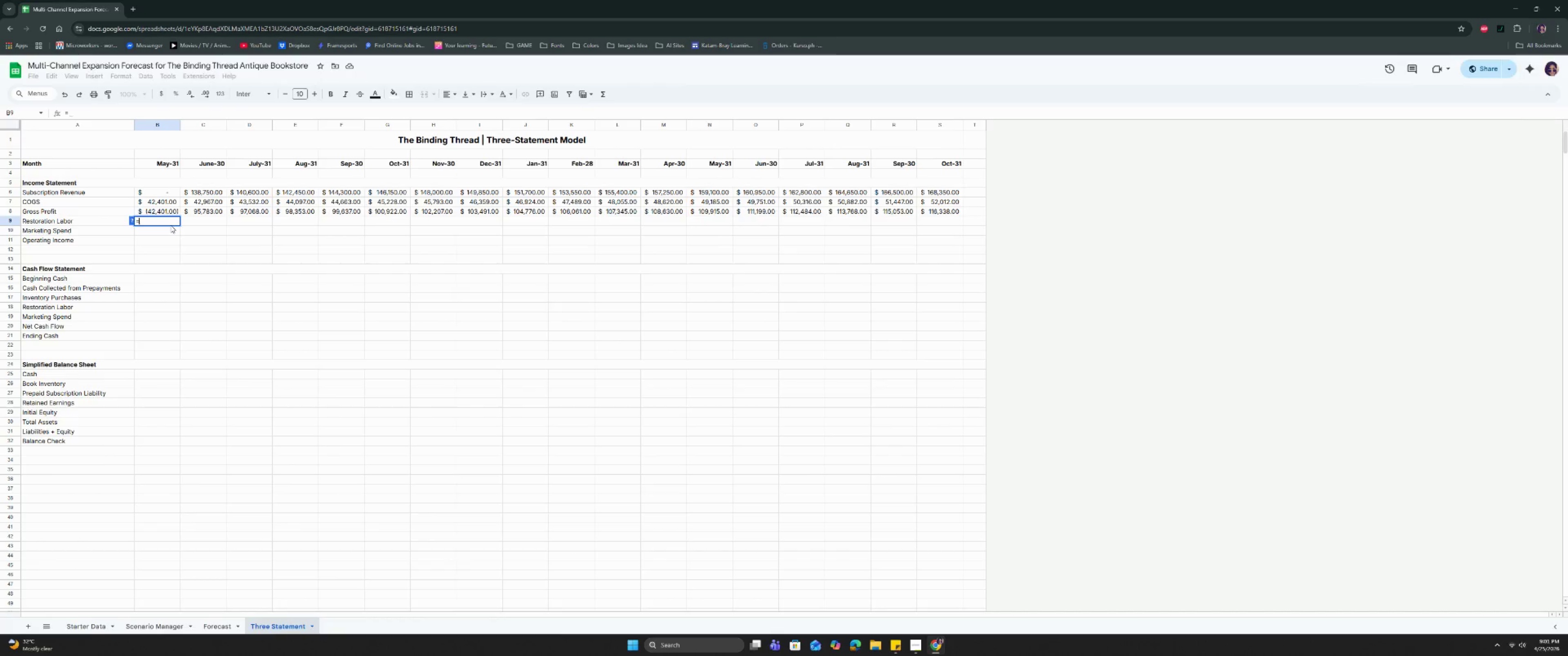 
left_click([207, 622])
 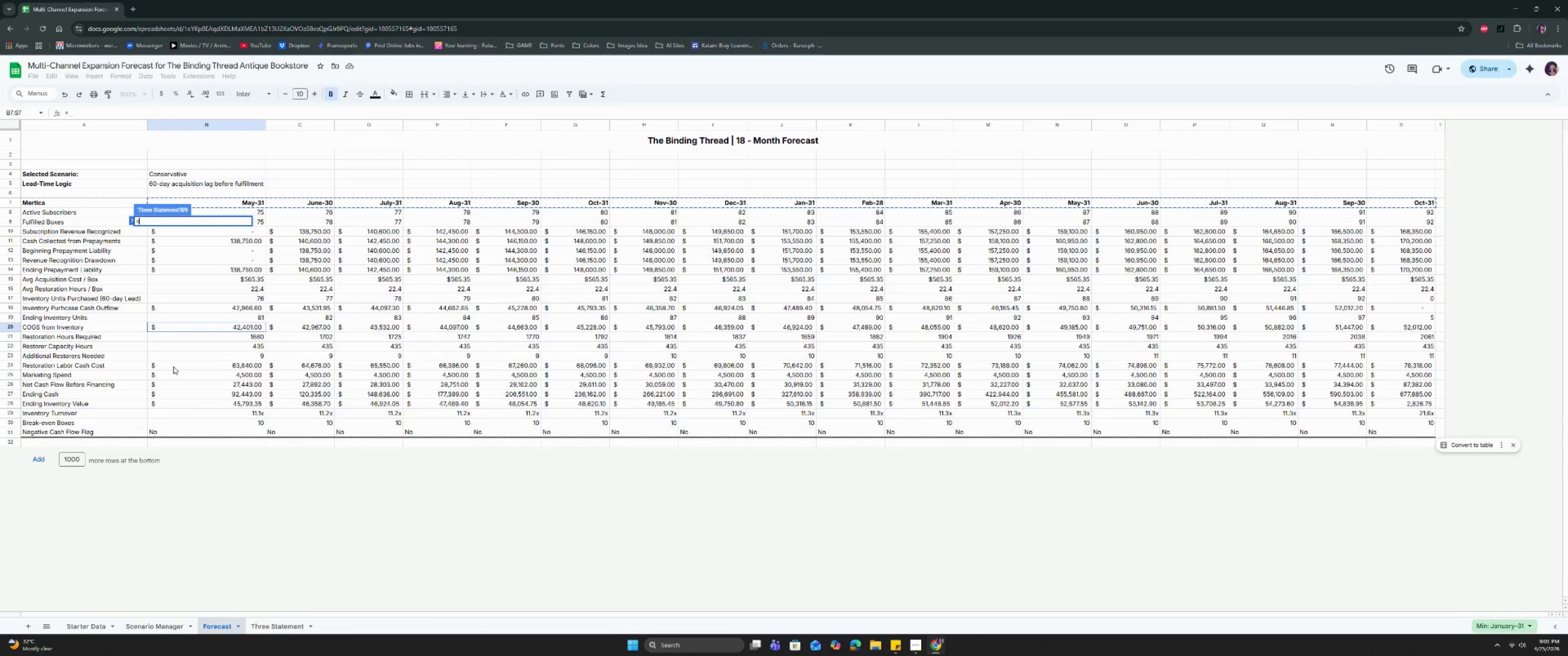 
wait(6.99)
 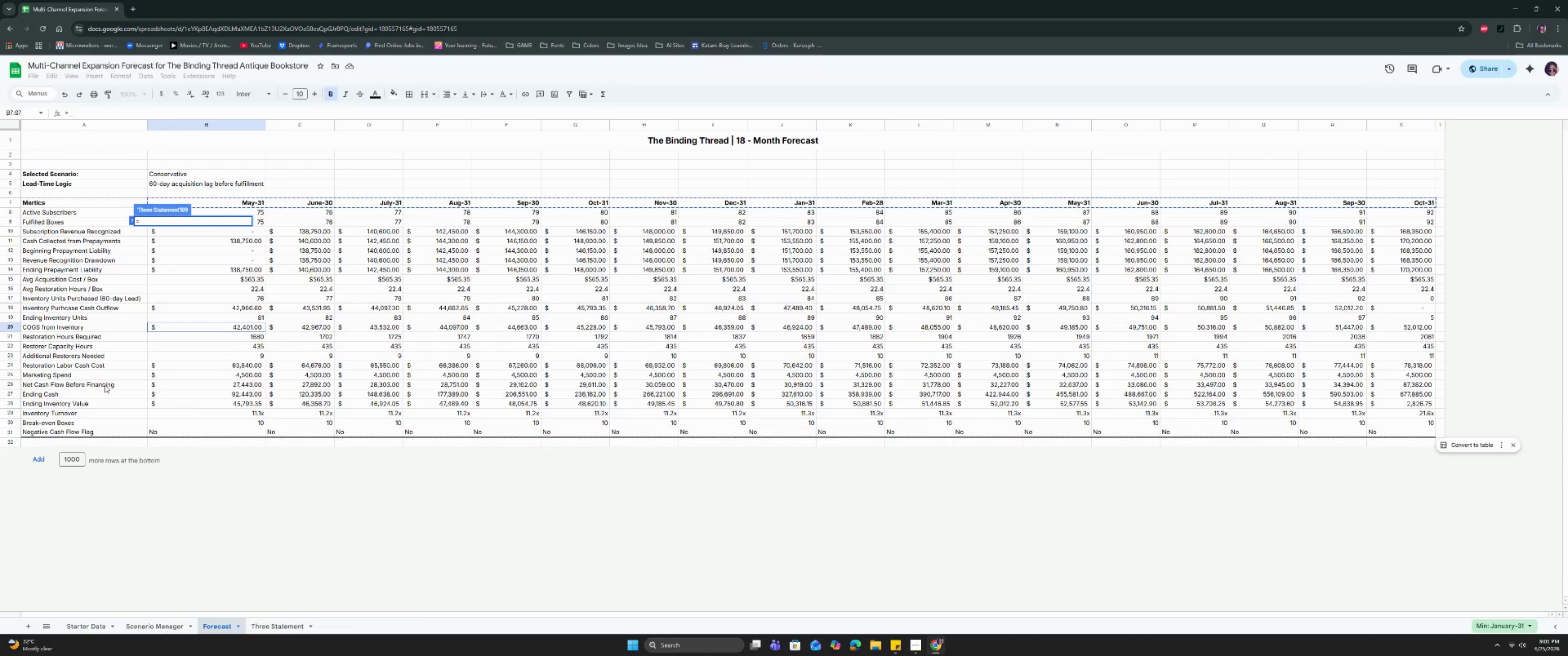 
left_click([173, 366])
 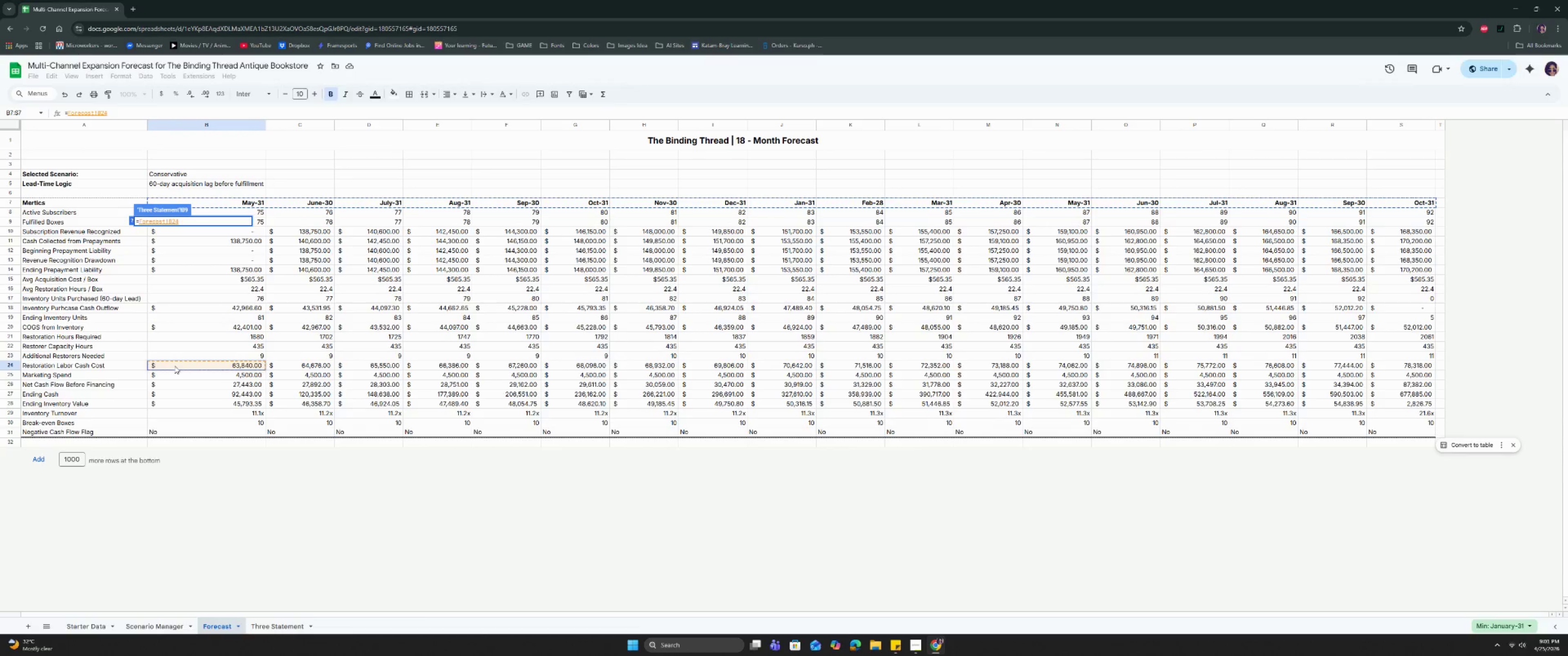 
key(Enter)
 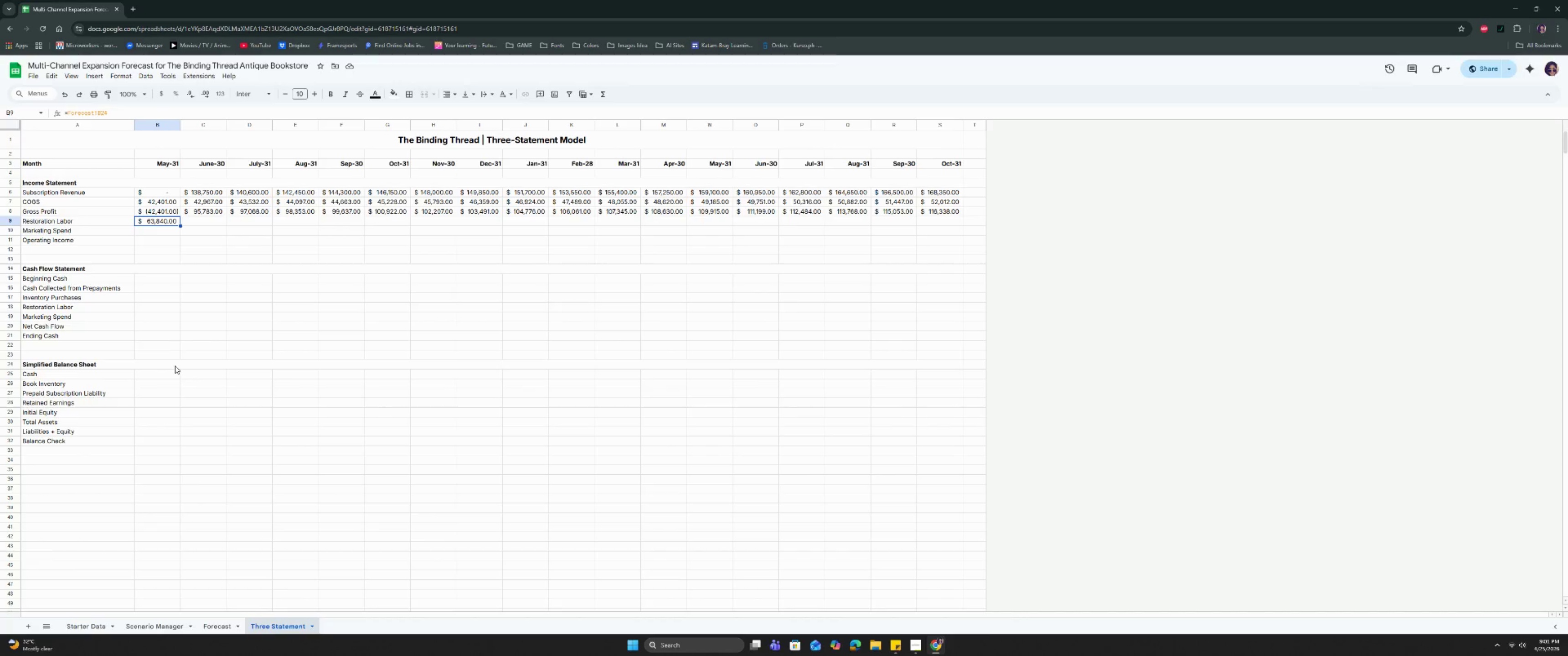 
wait(7.98)
 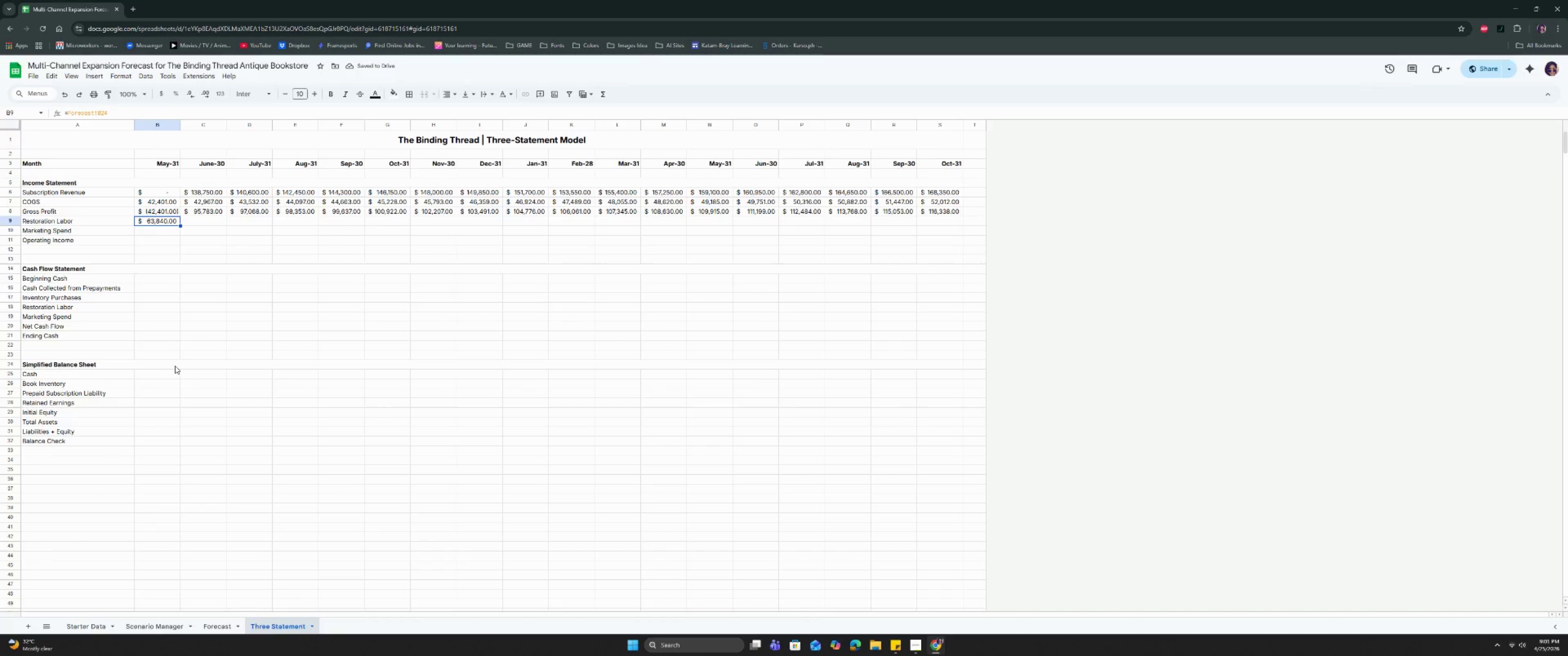 
left_click_drag(start_coordinate=[181, 226], to_coordinate=[938, 234])
 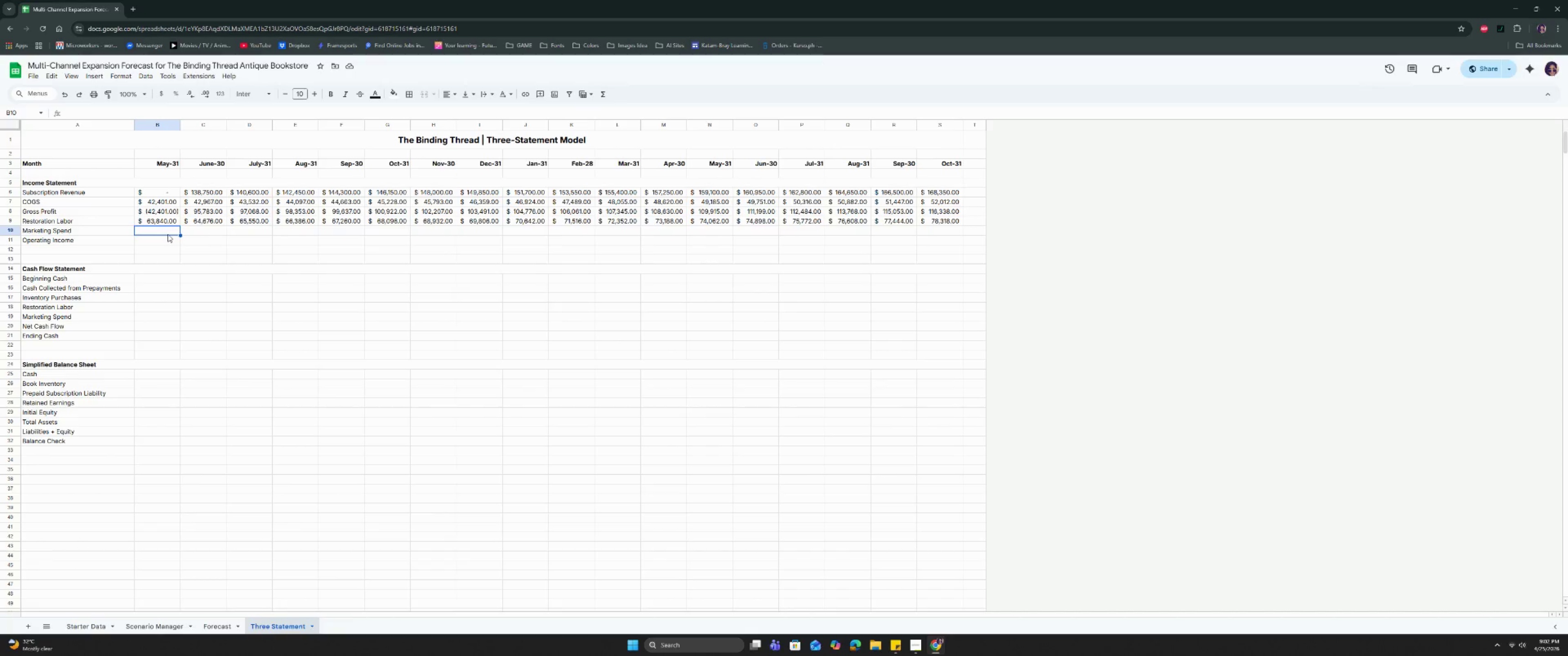 
wait(51.28)
 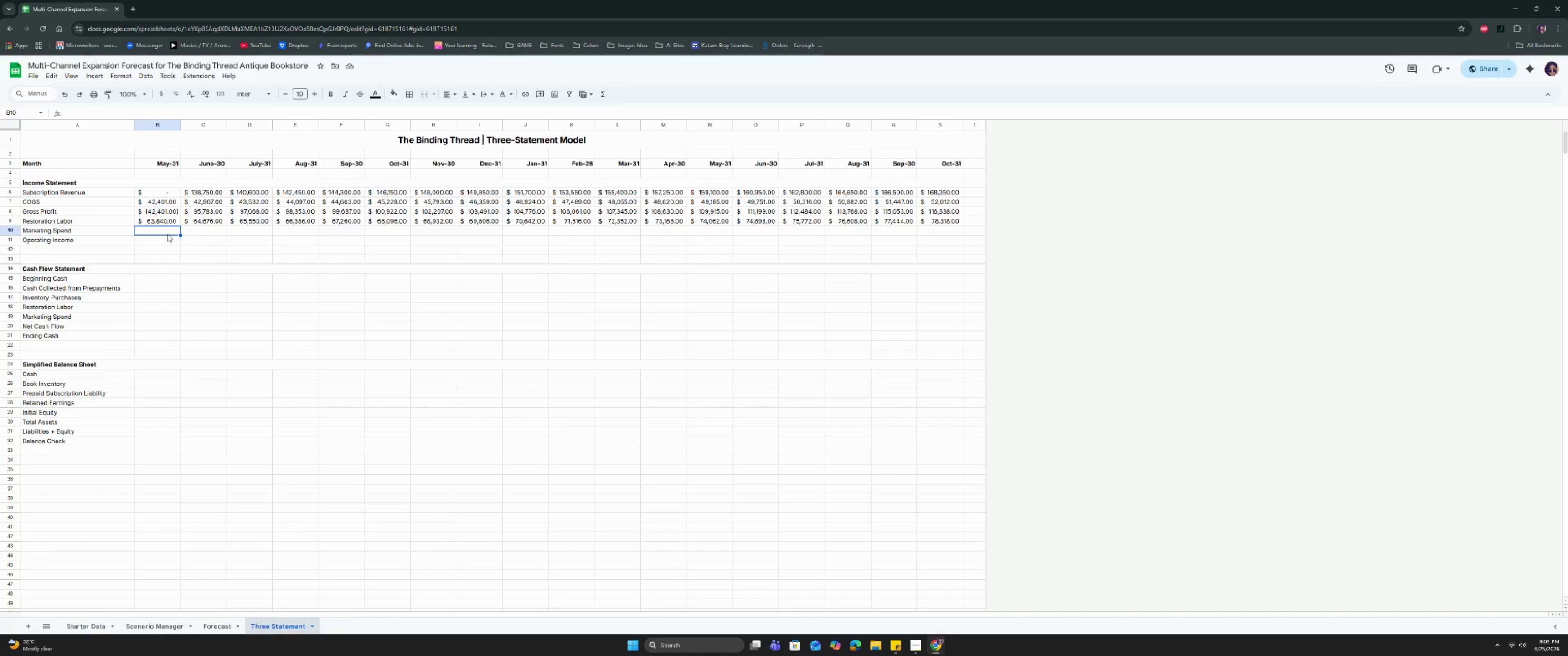 
key(Equal)
 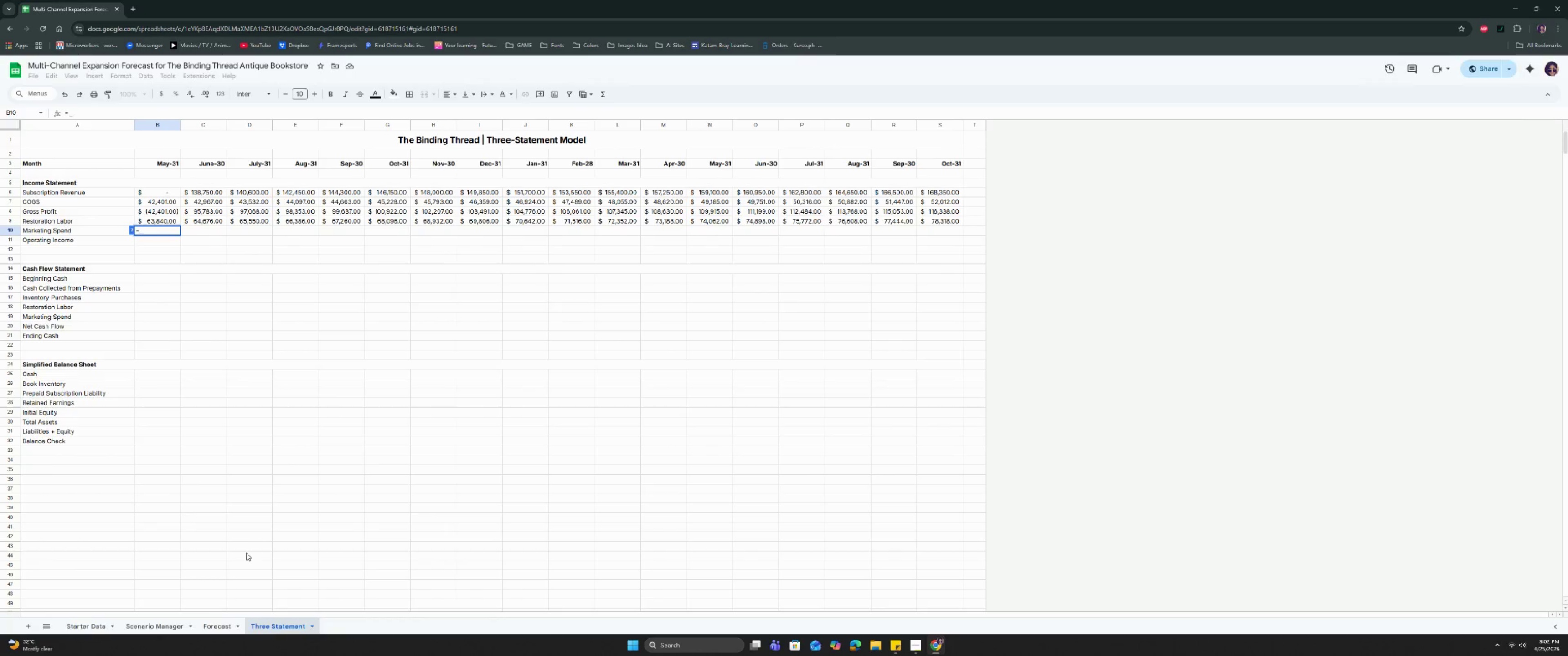 
left_click([218, 627])
 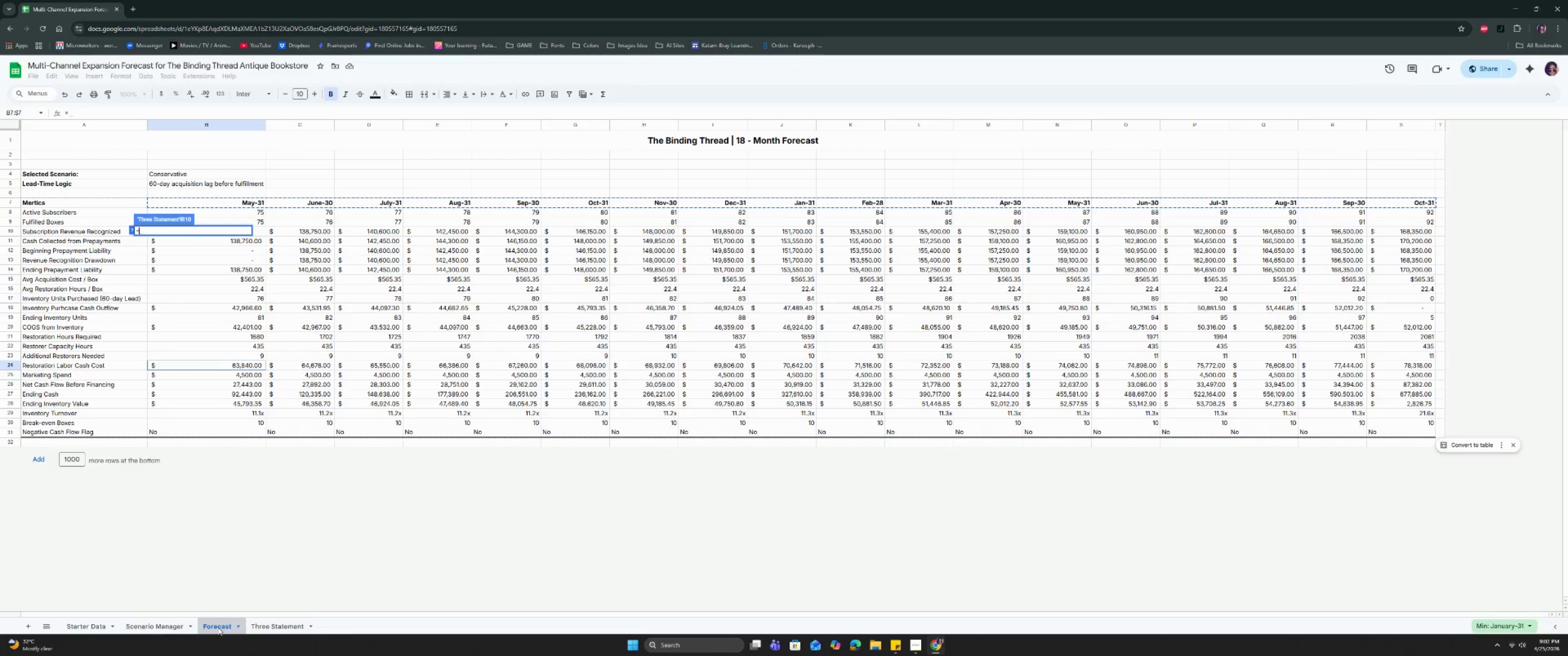 
wait(10.14)
 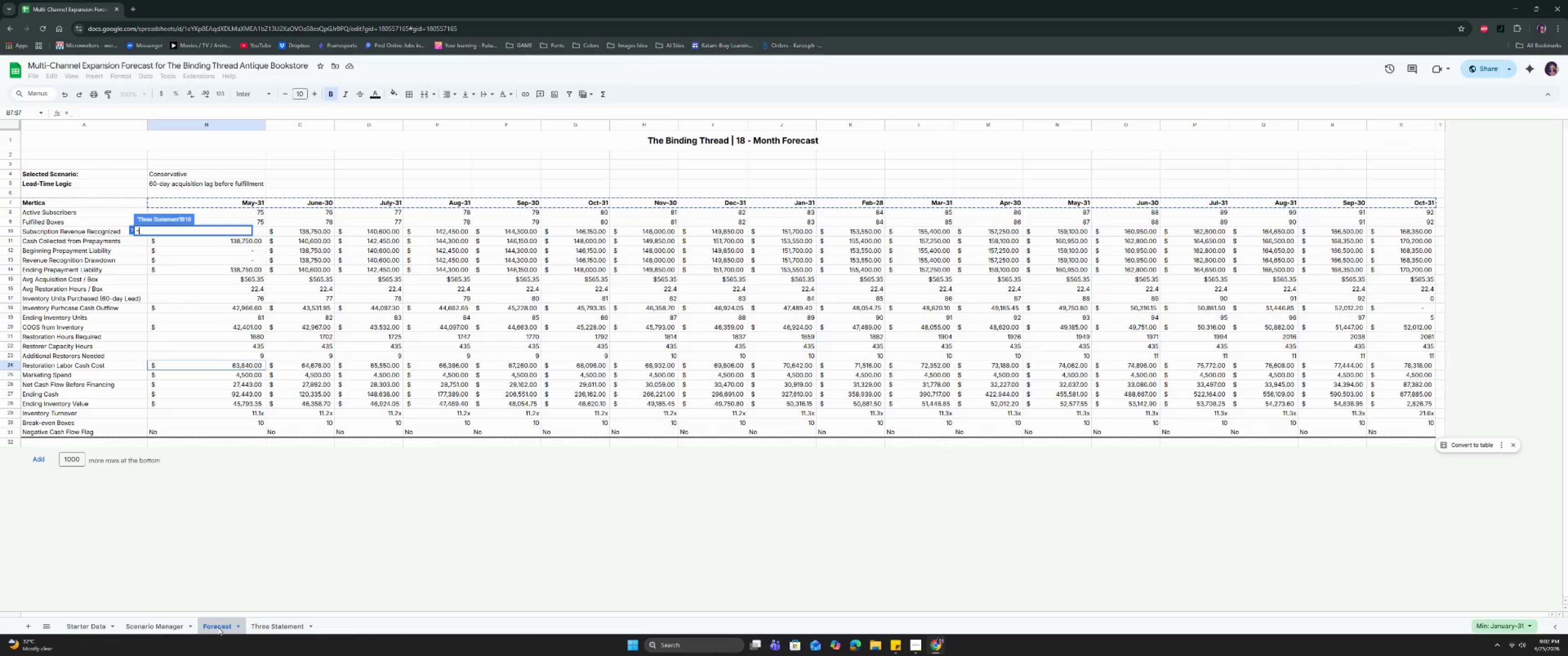 
left_click([208, 376])
 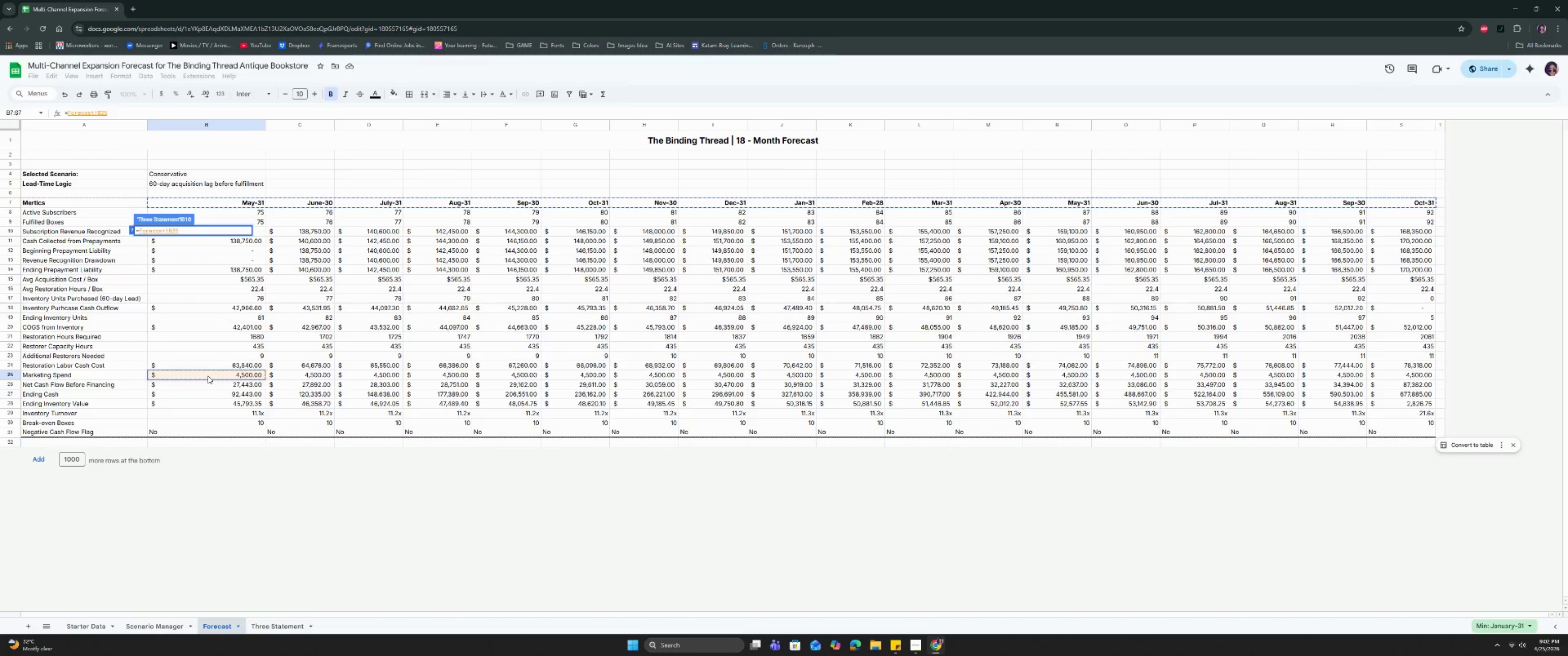 
key(Enter)
 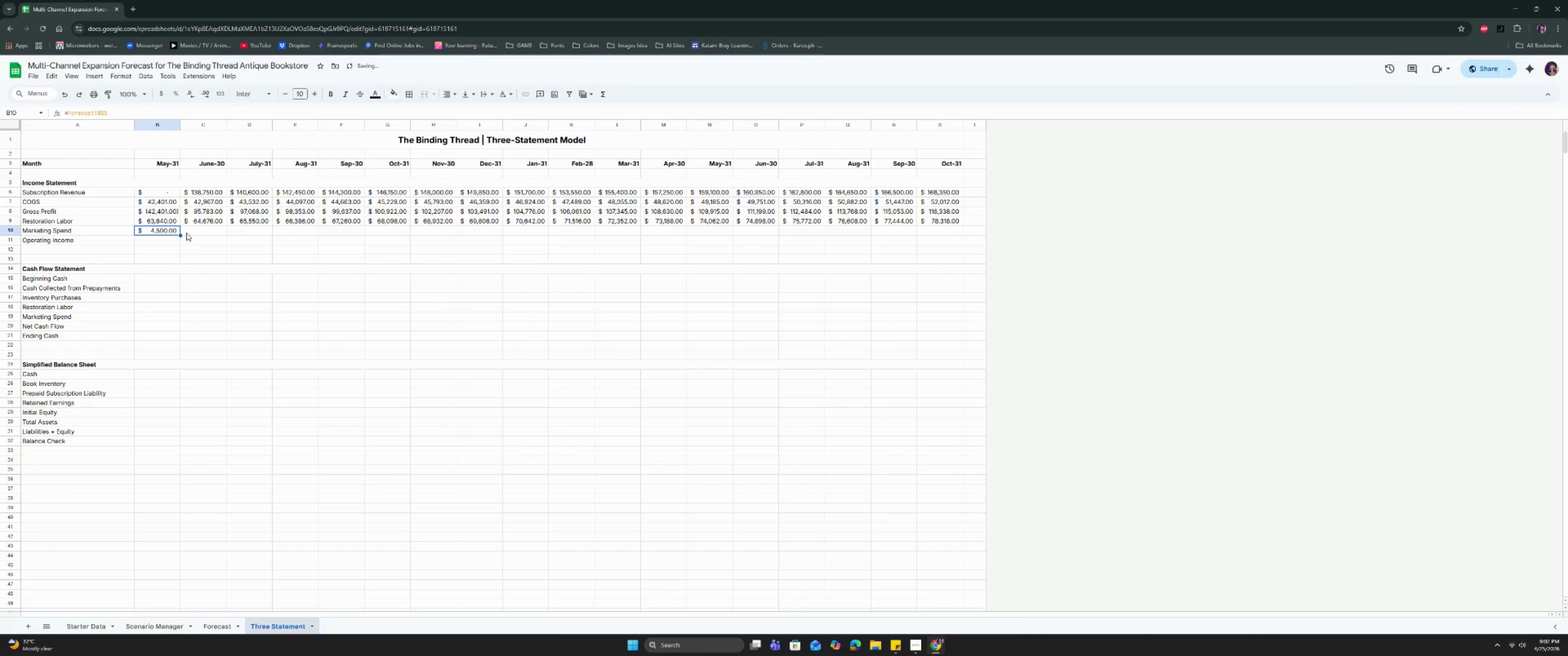 
left_click([181, 236])
 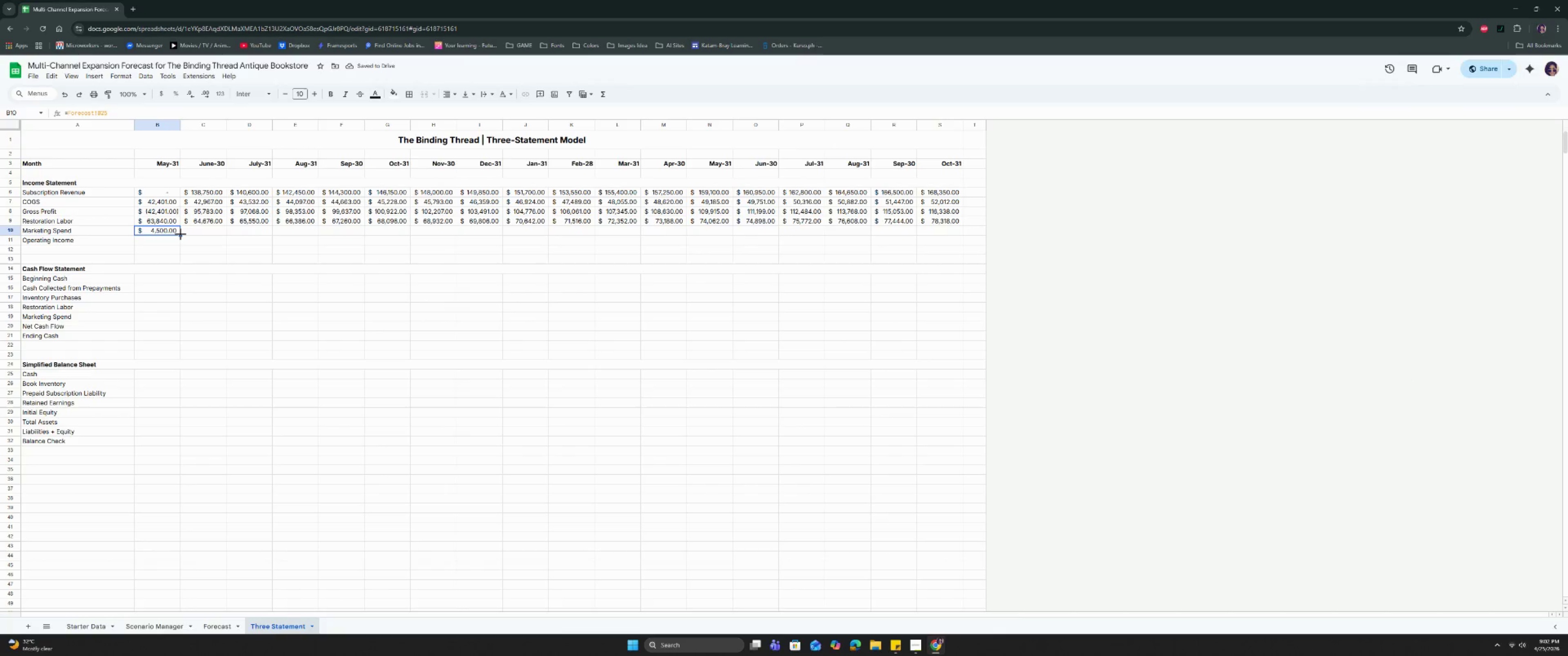 
left_click_drag(start_coordinate=[181, 234], to_coordinate=[939, 239])
 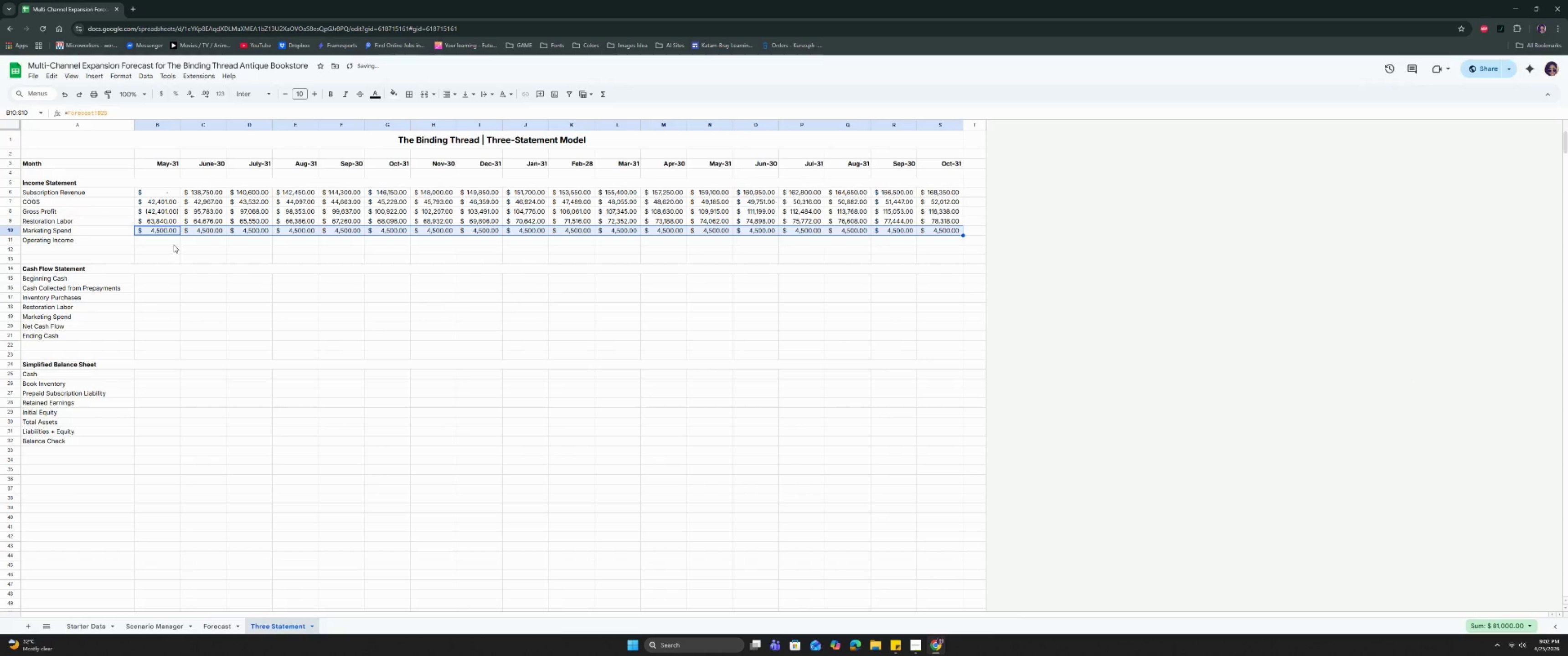 
left_click([174, 243])
 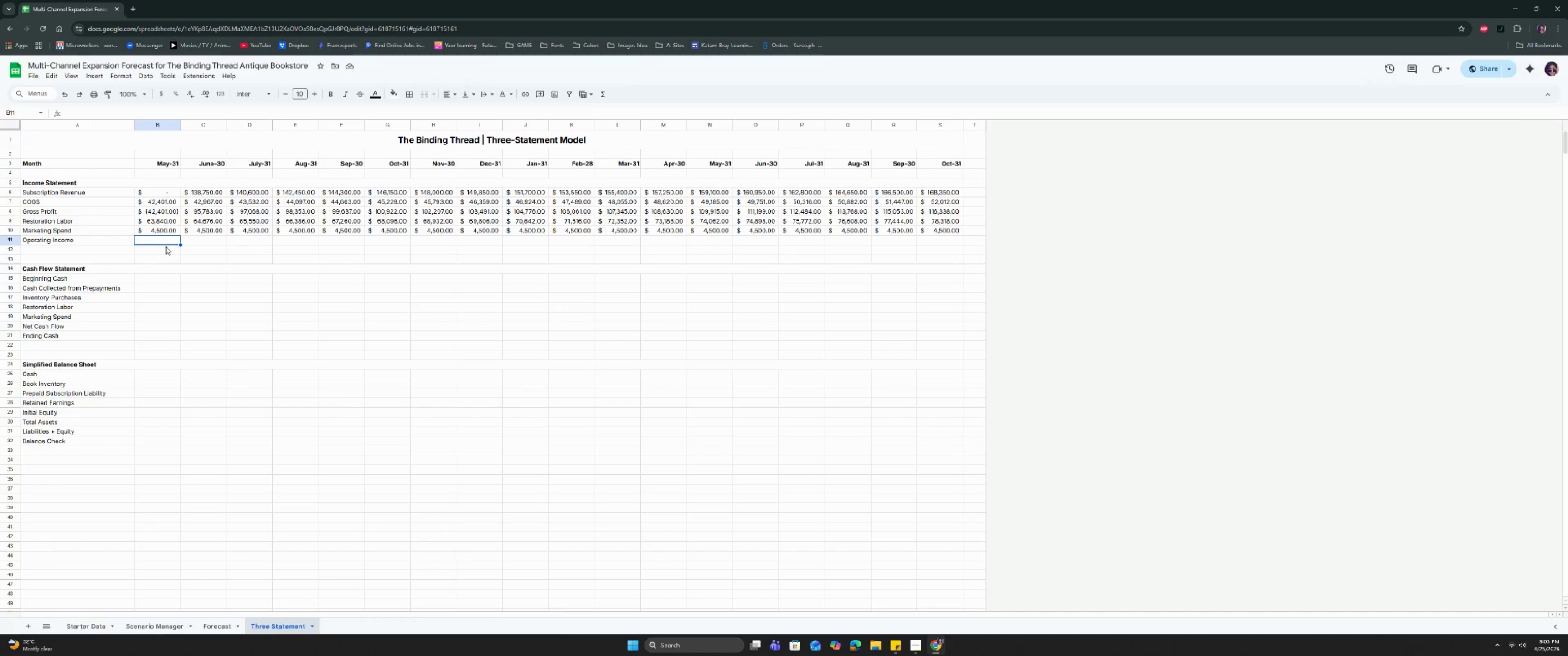 
wait(37.95)
 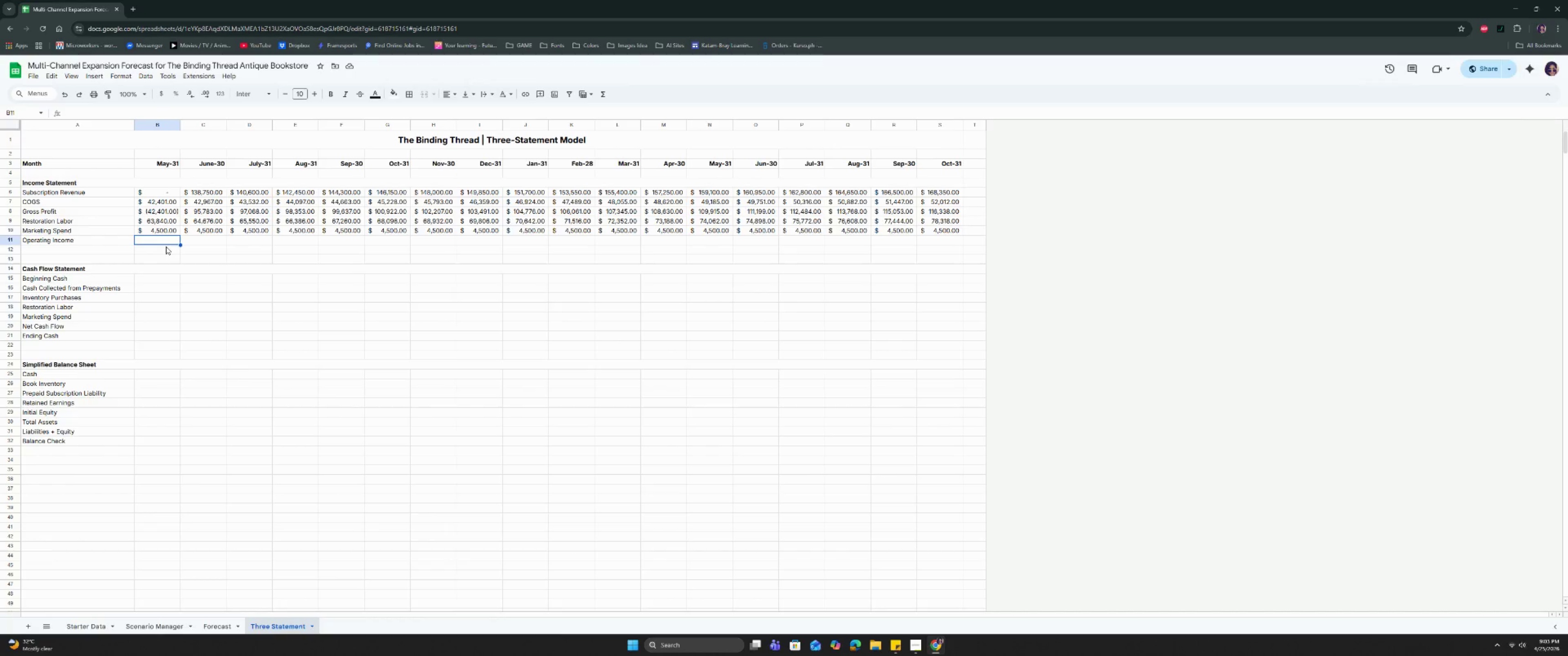 
key(Minus)
 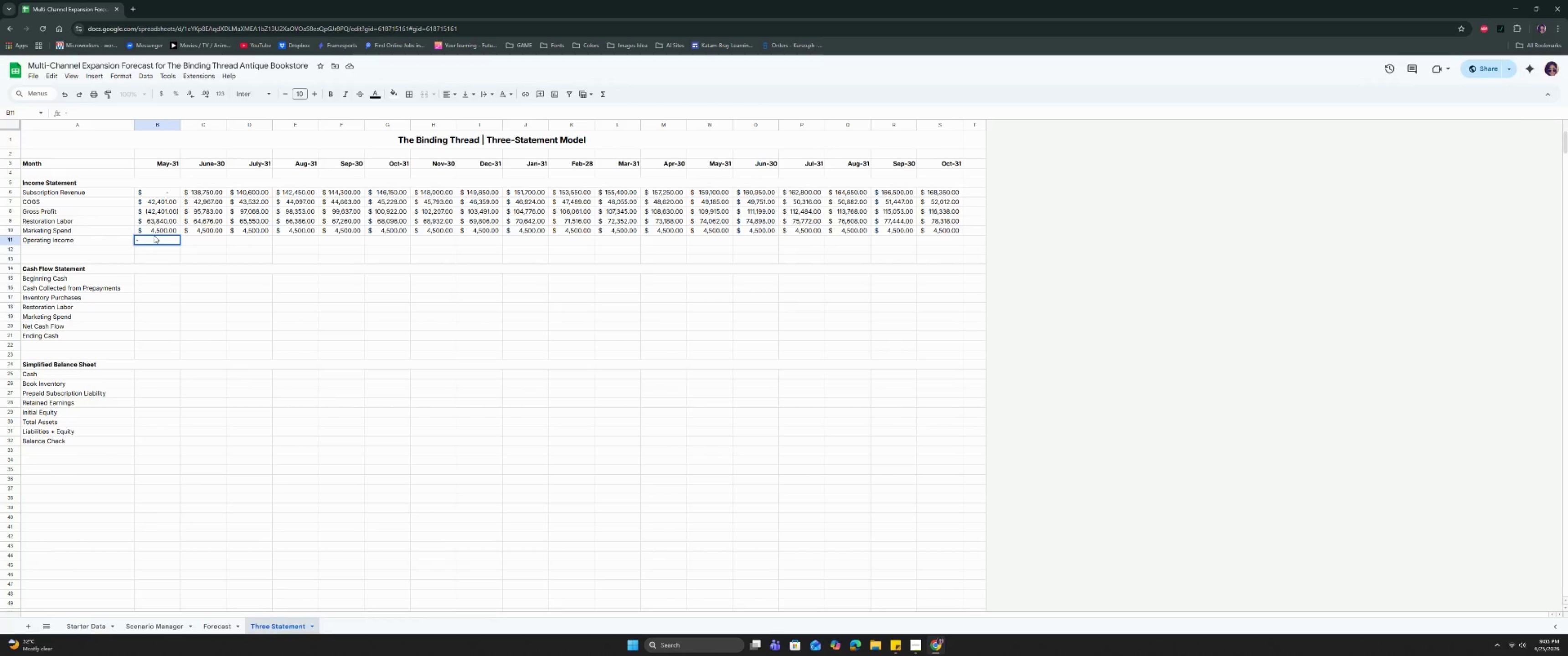 
wait(9.98)
 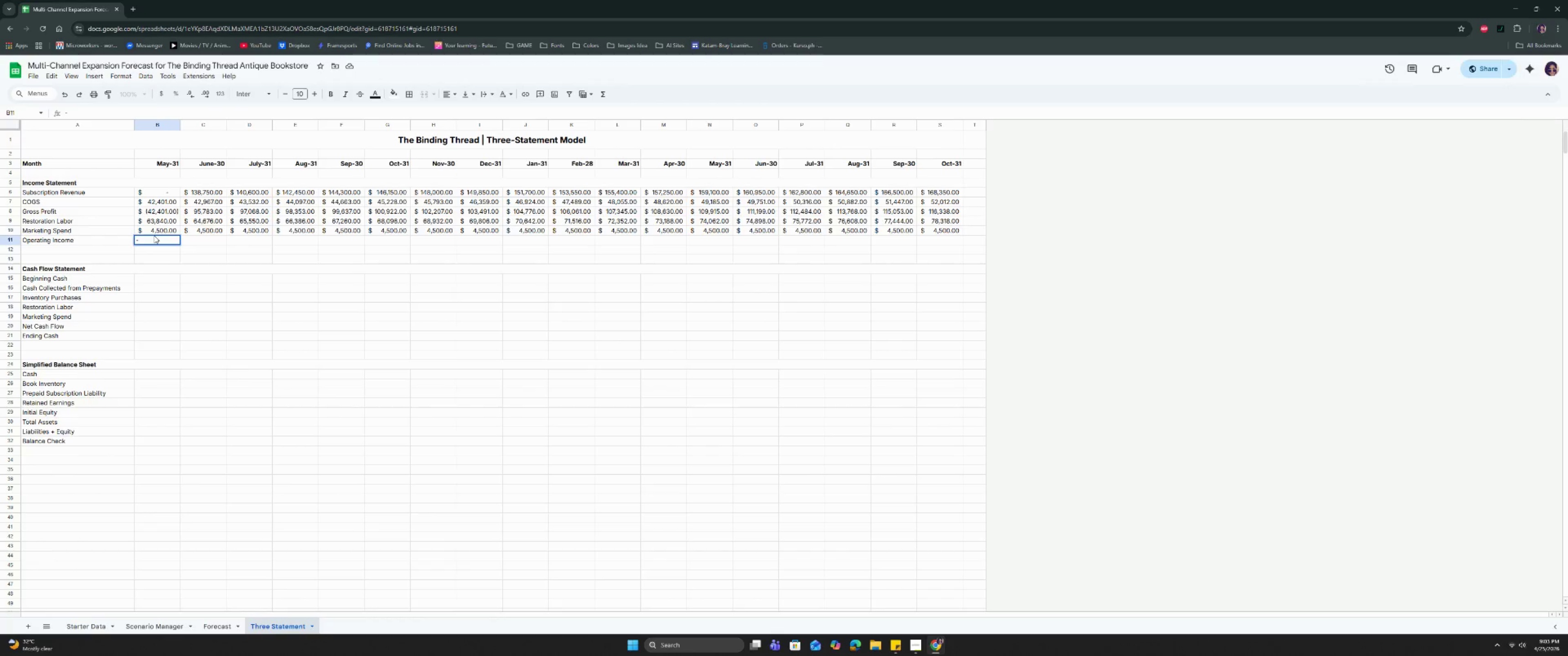 
key(Backspace)
 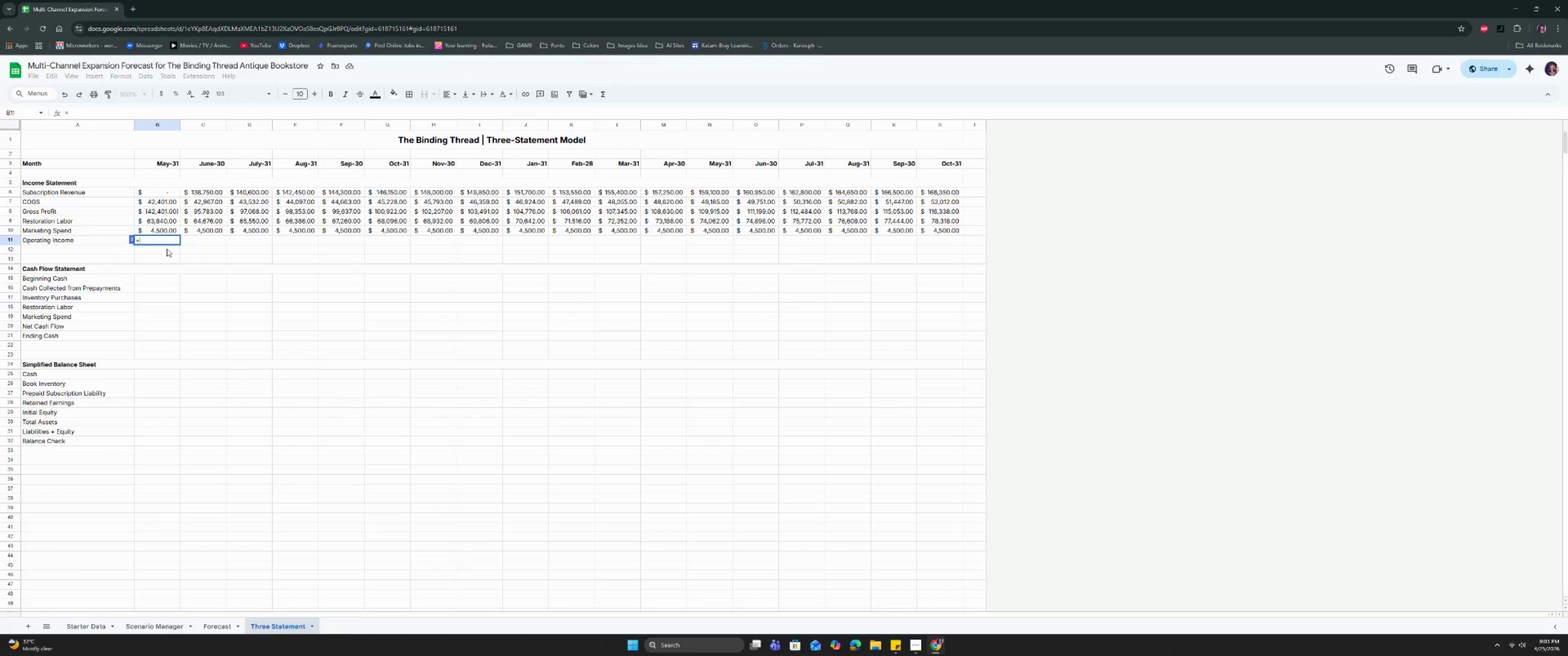 
key(Equal)
 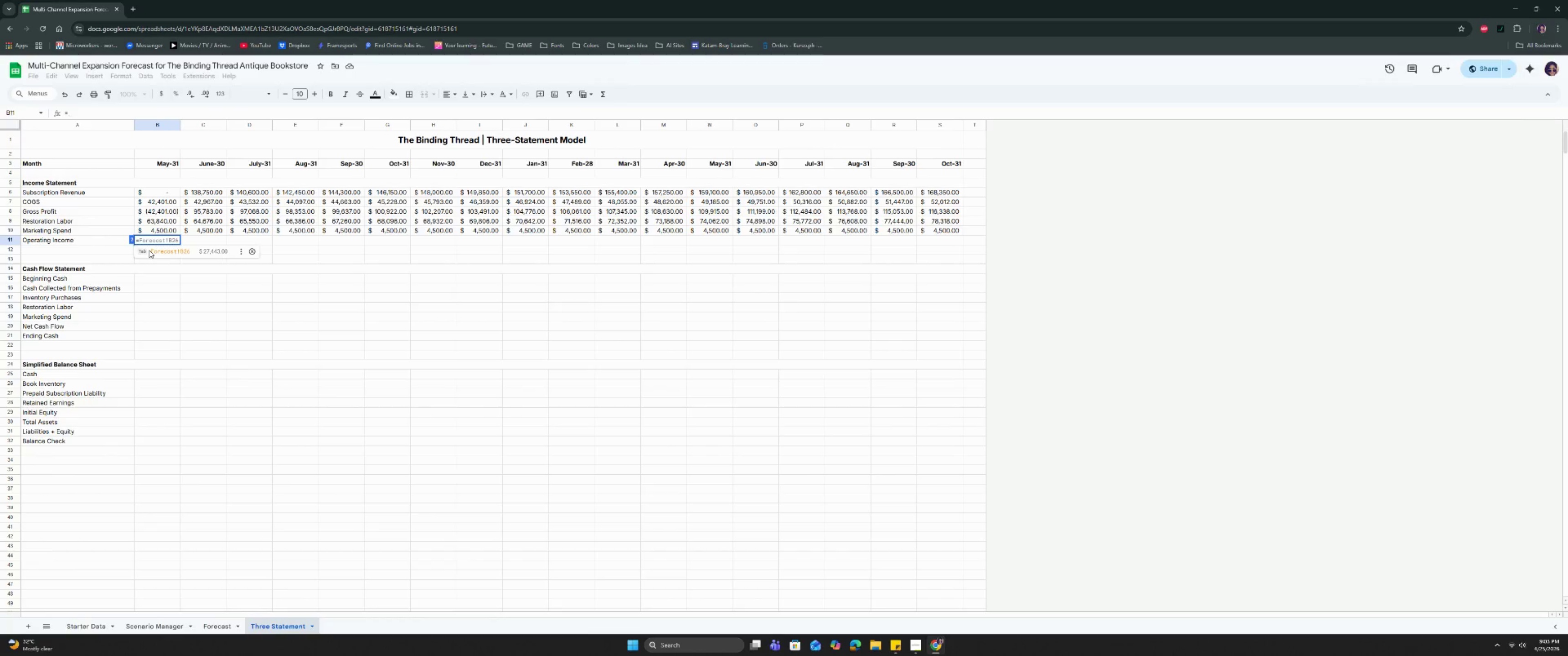 
wait(6.86)
 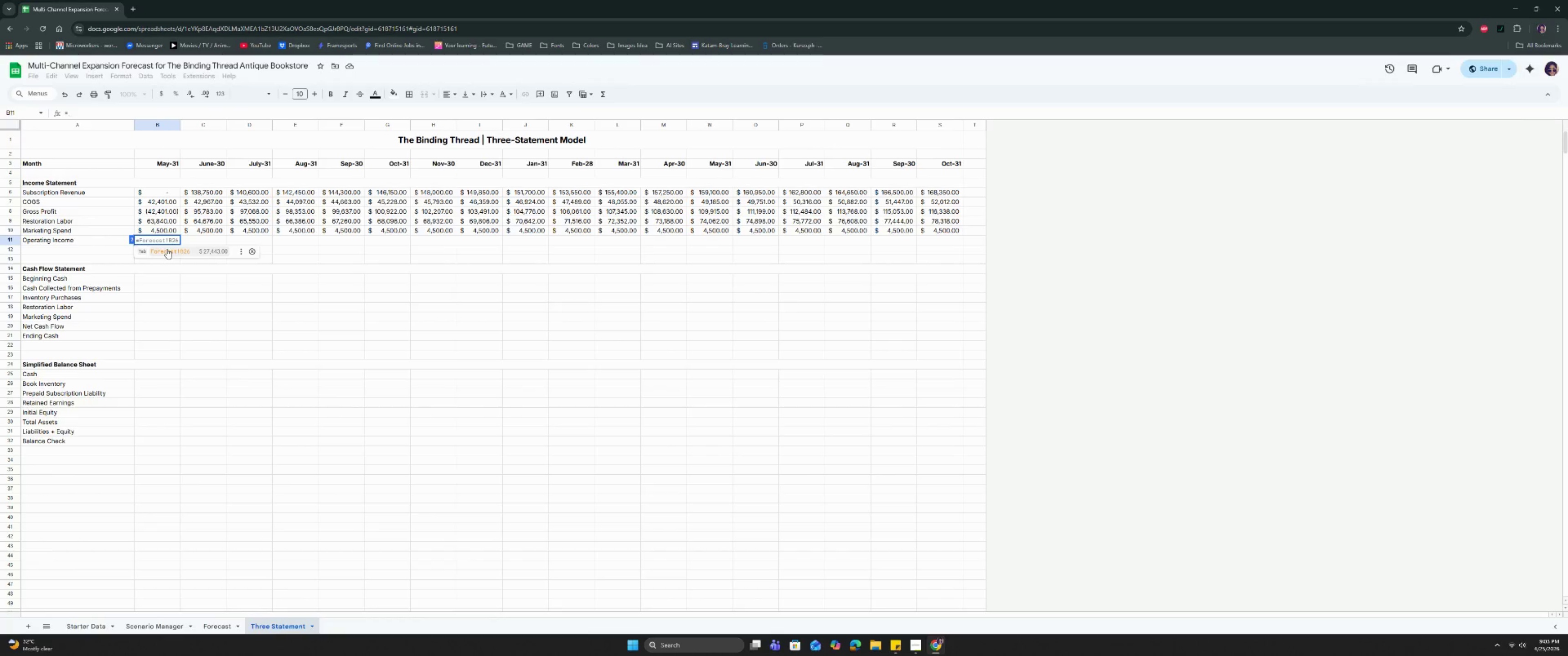 
left_click([156, 212])
 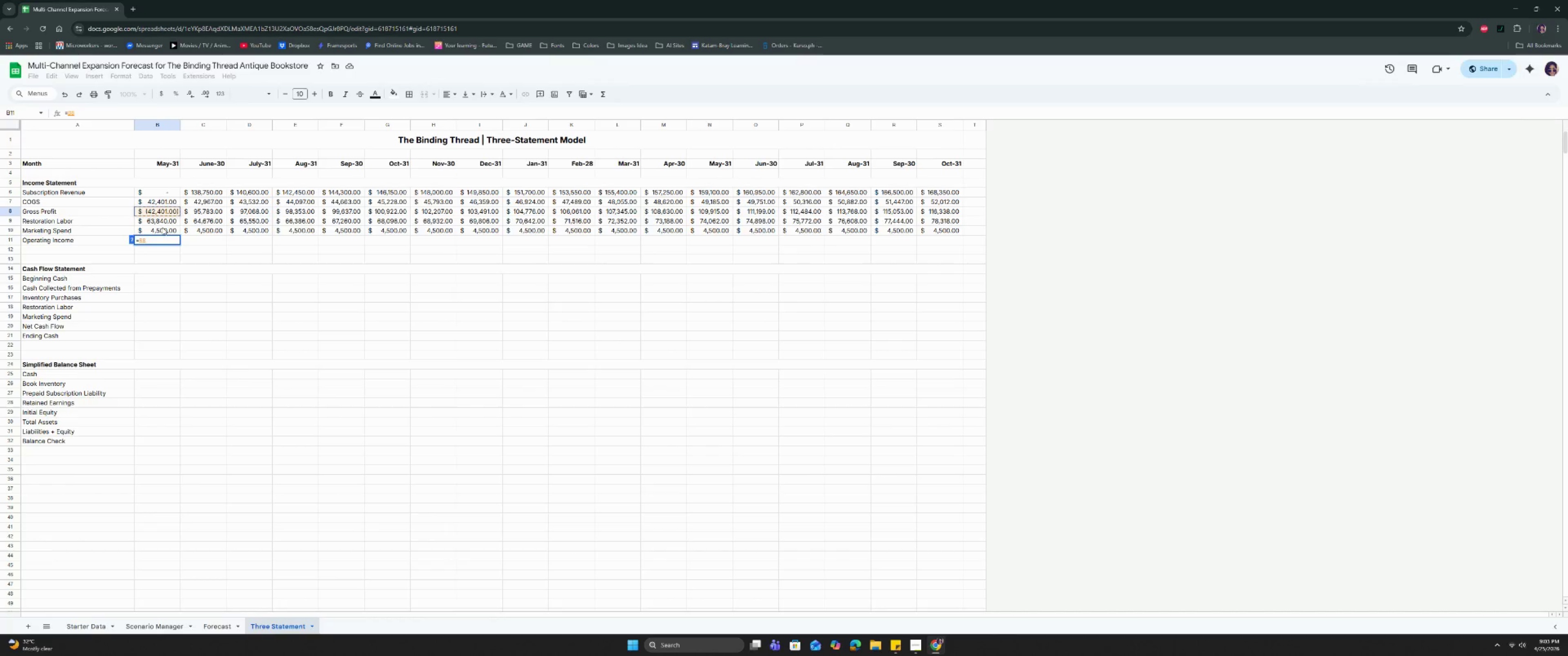 
key(Space)
 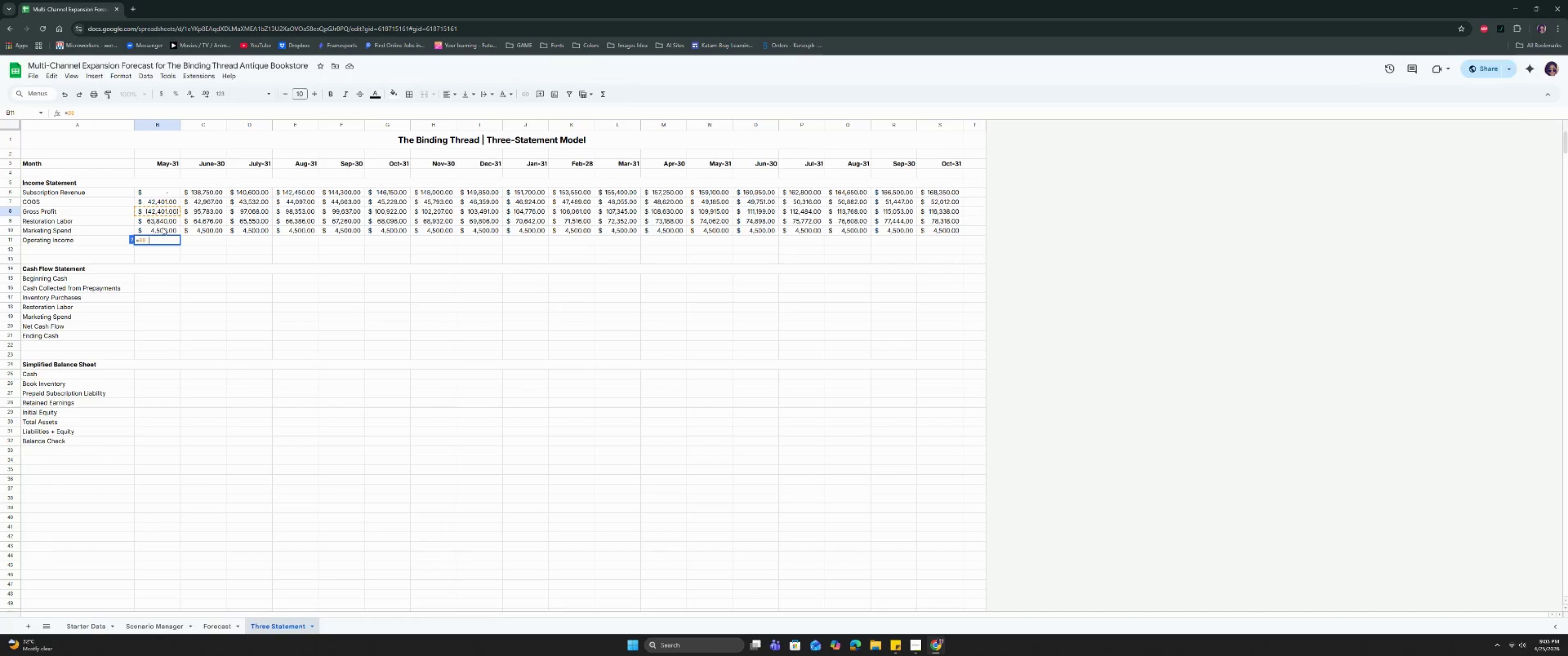 
key(Minus)
 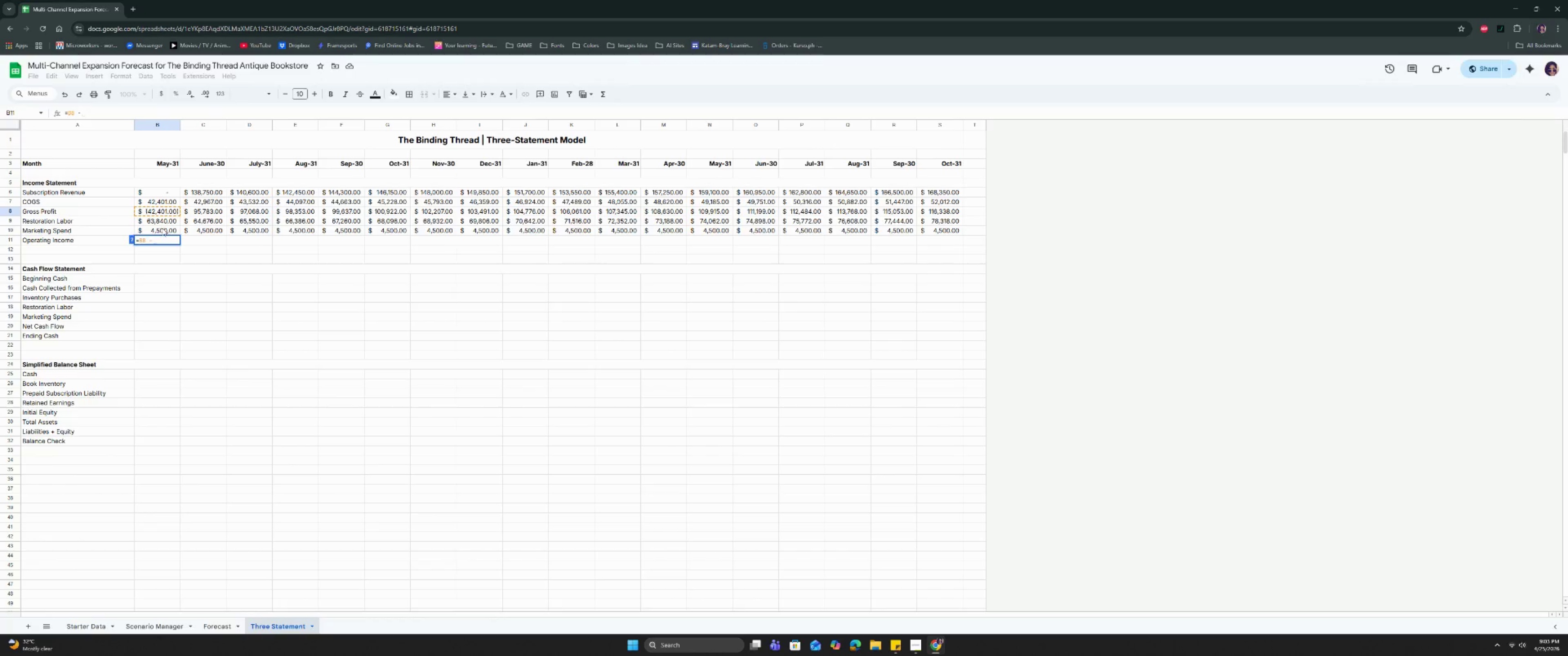 
left_click([171, 223])
 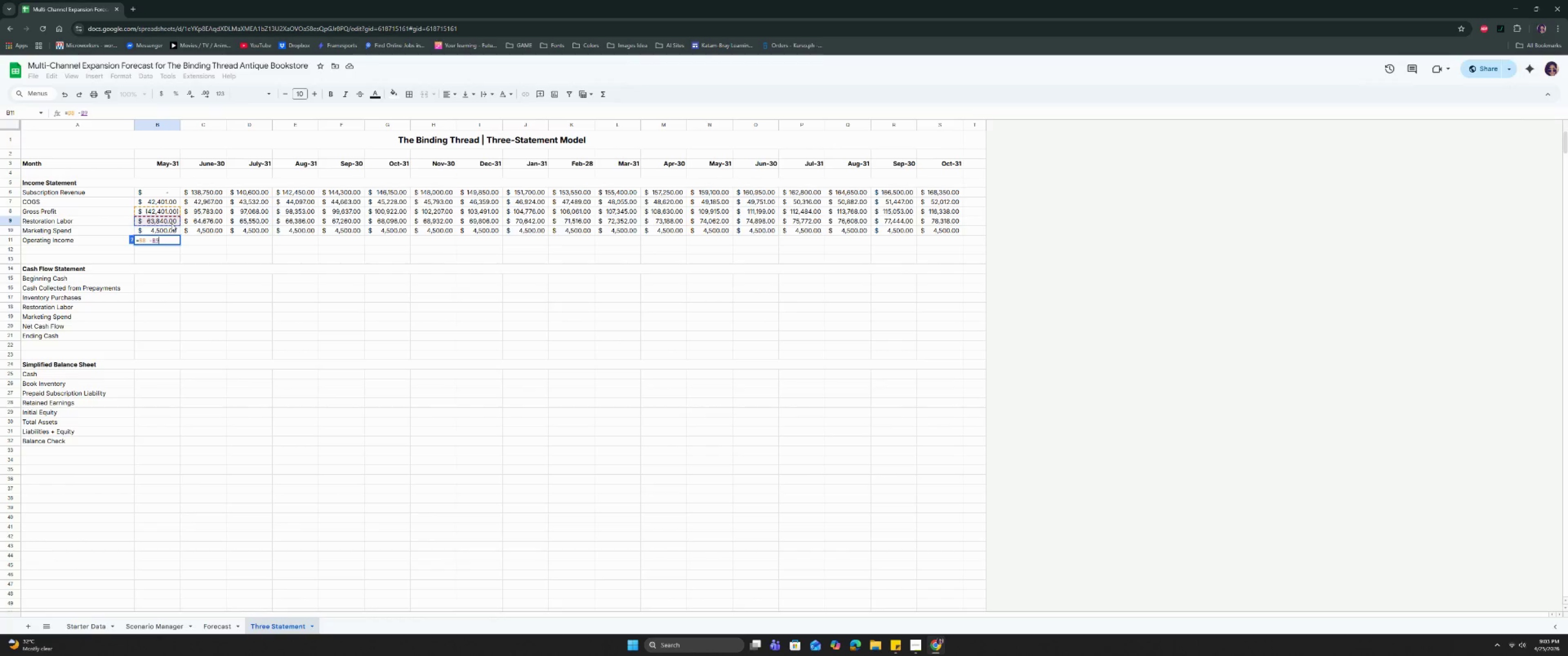 
key(Space)
 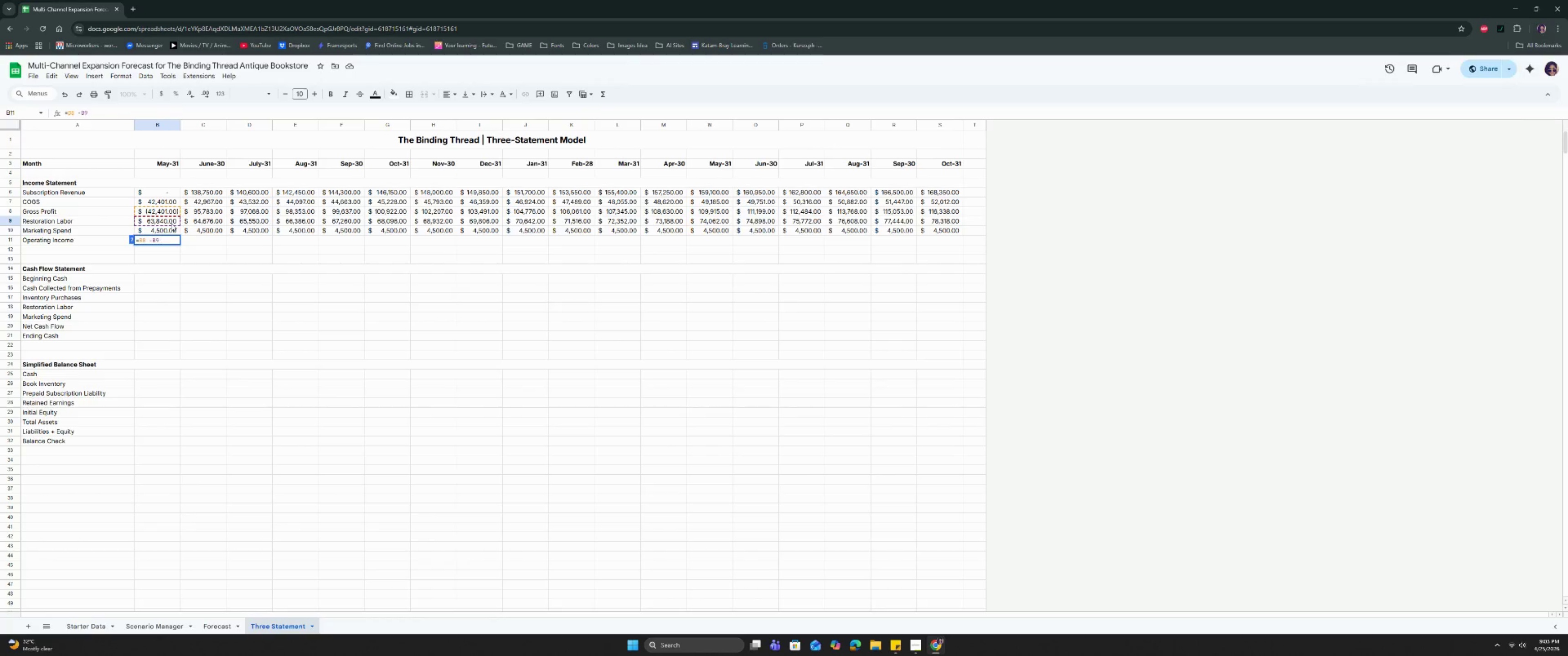 
key(Minus)
 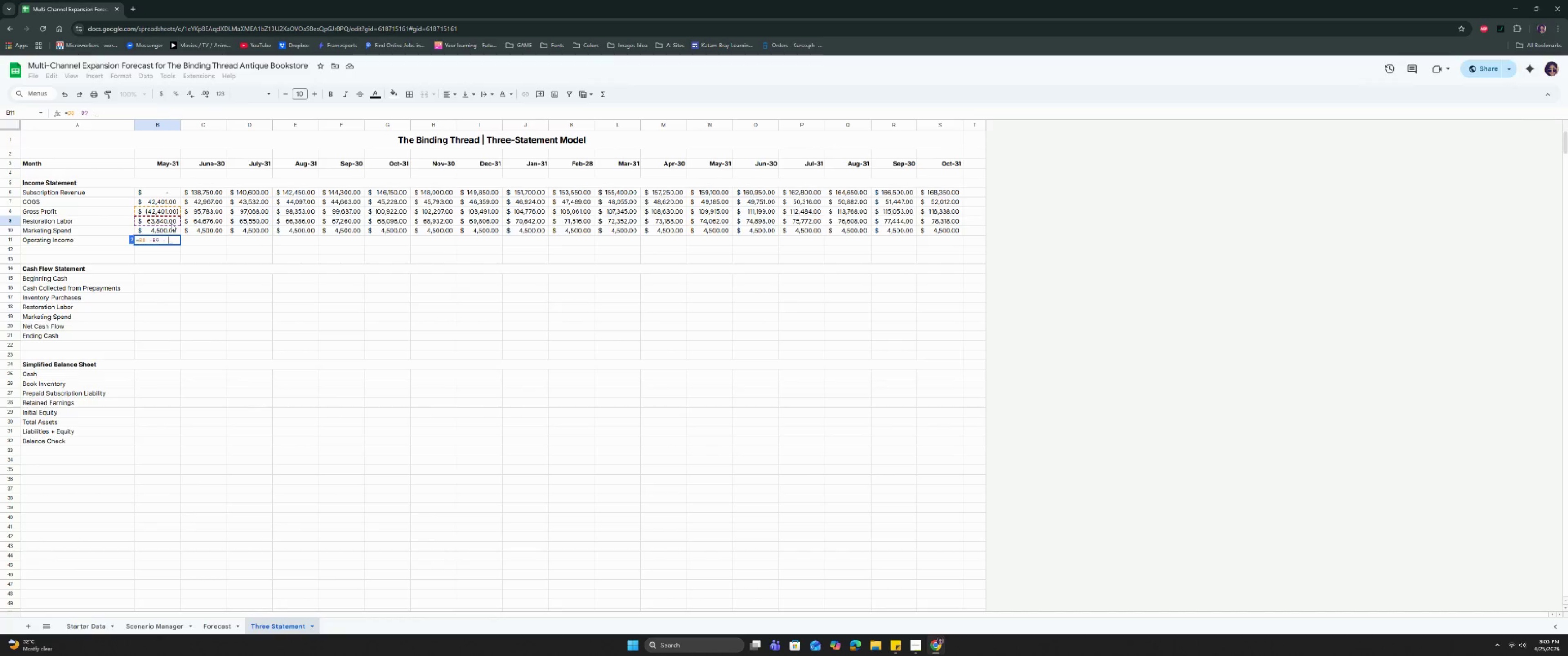 
key(Space)
 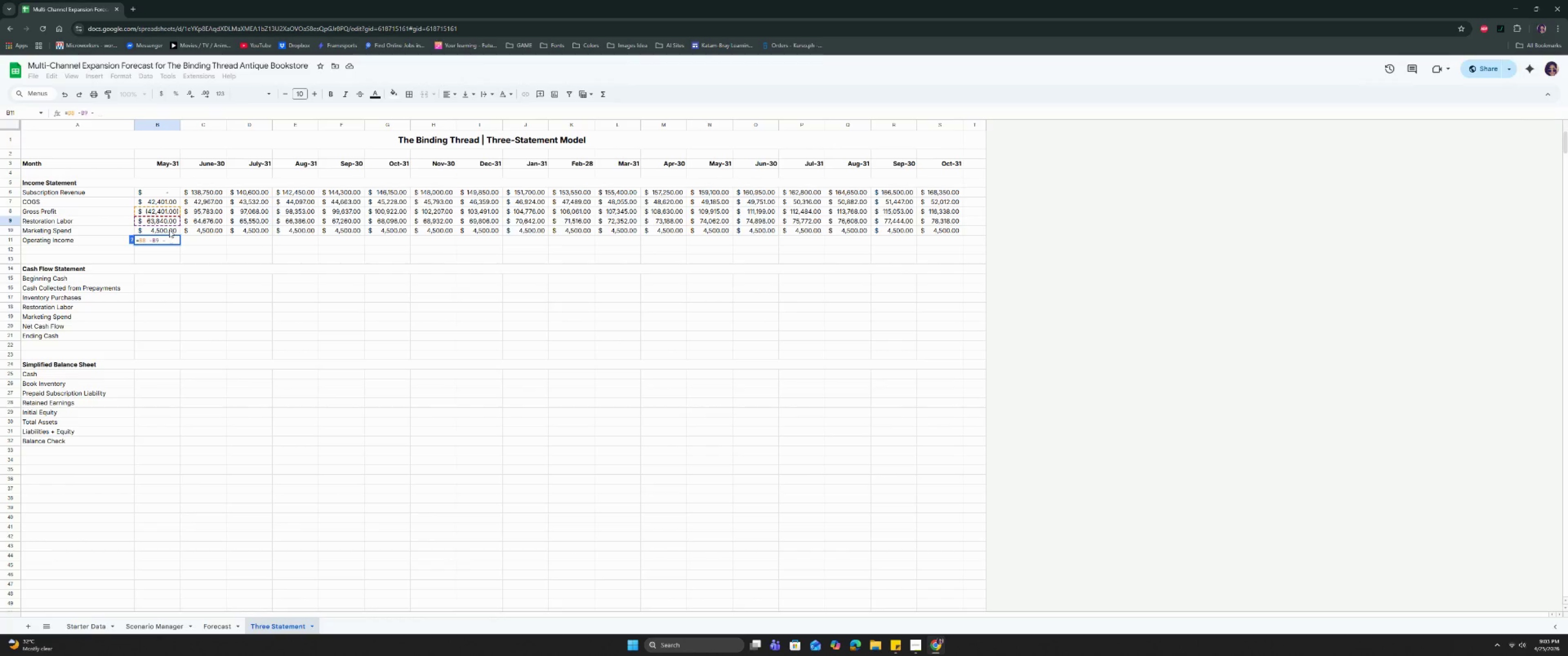 
left_click([169, 230])
 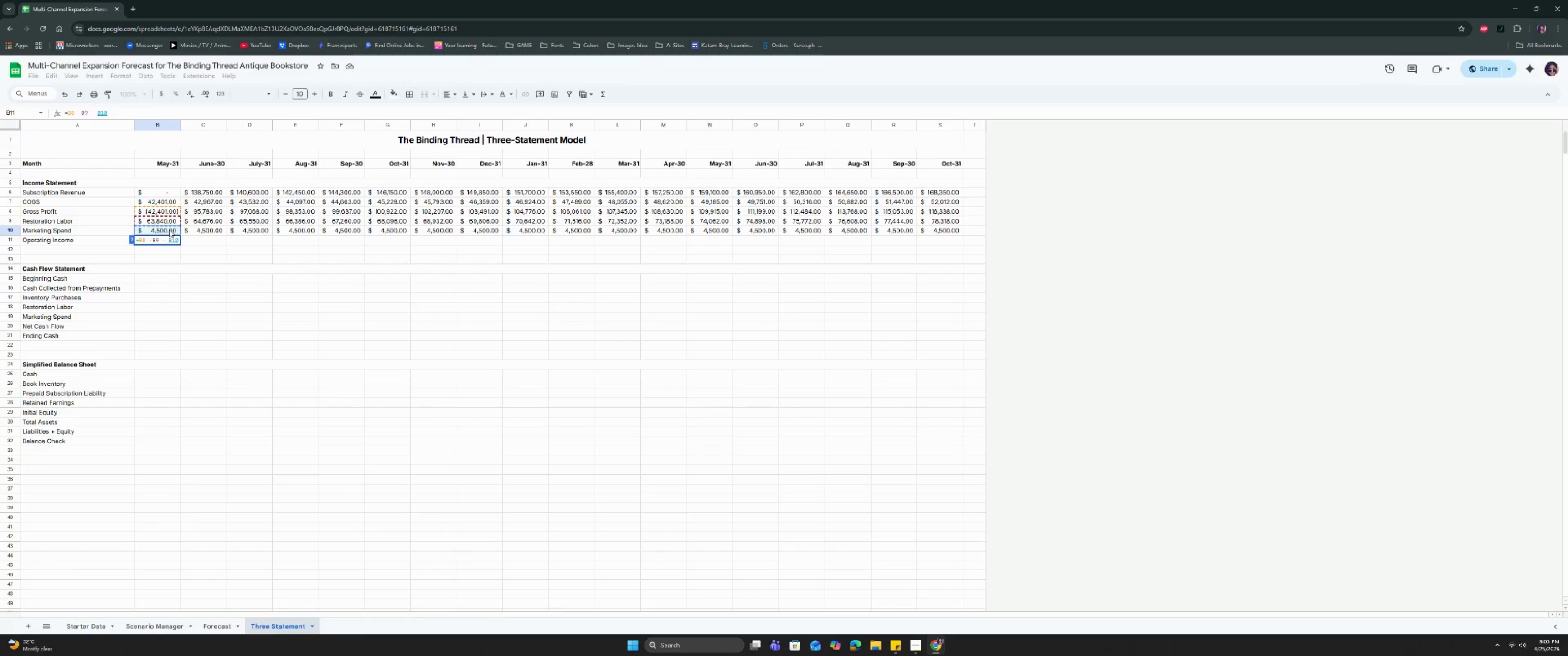 
key(Enter)
 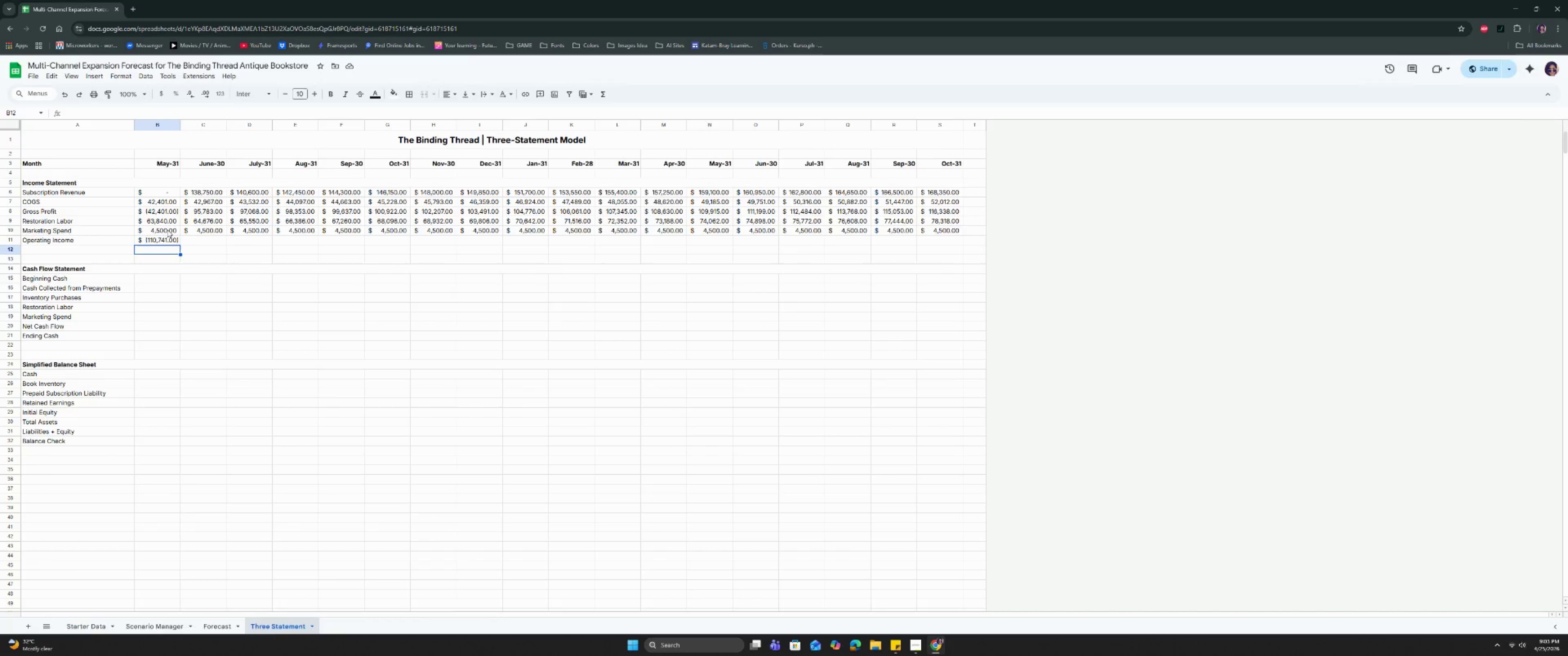 
wait(7.67)
 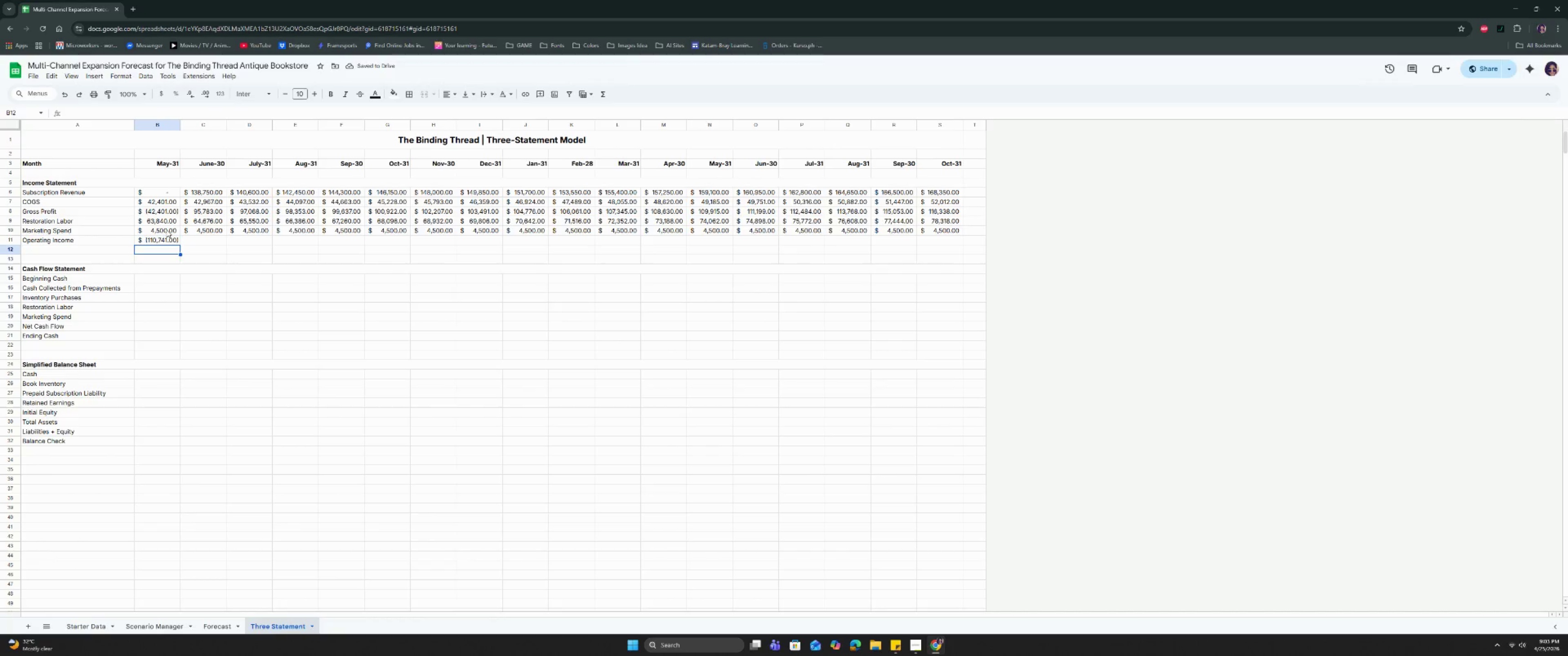 
left_click([169, 237])
 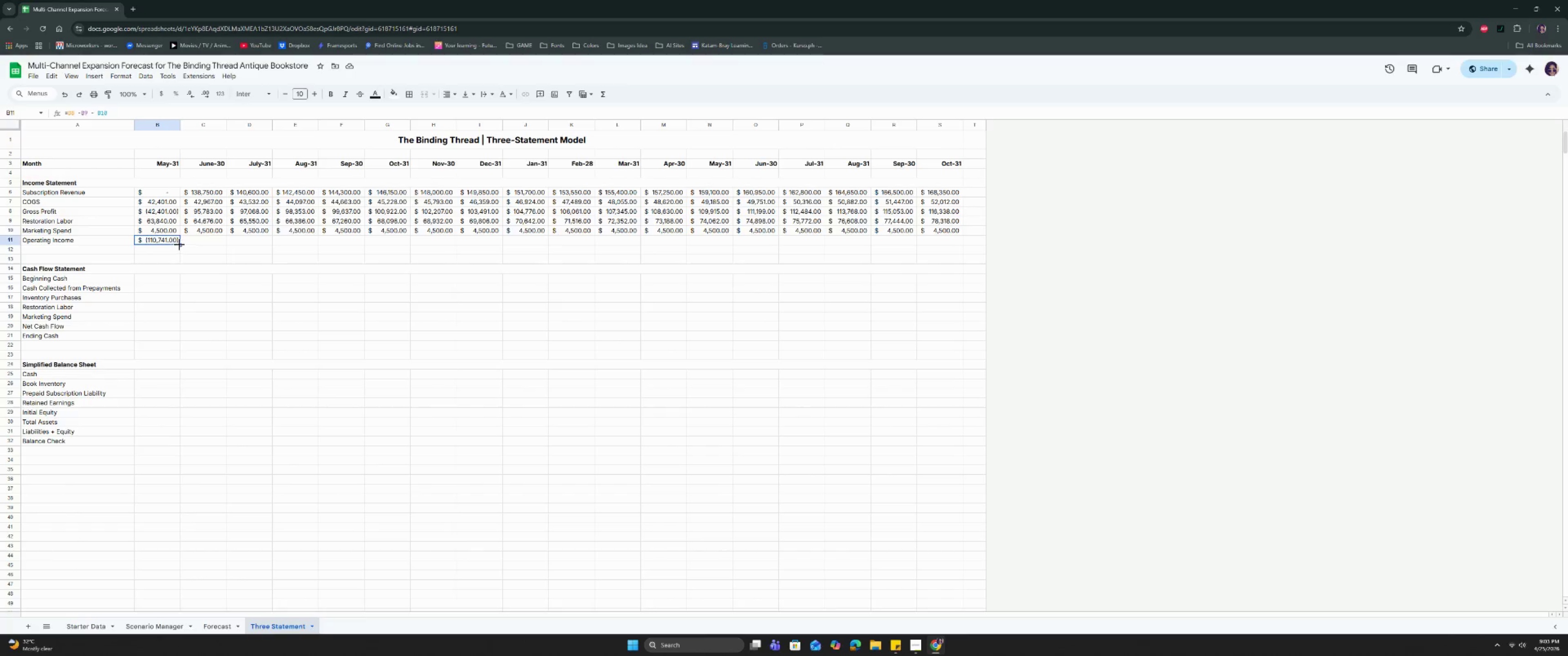 
left_click_drag(start_coordinate=[180, 244], to_coordinate=[943, 277])
 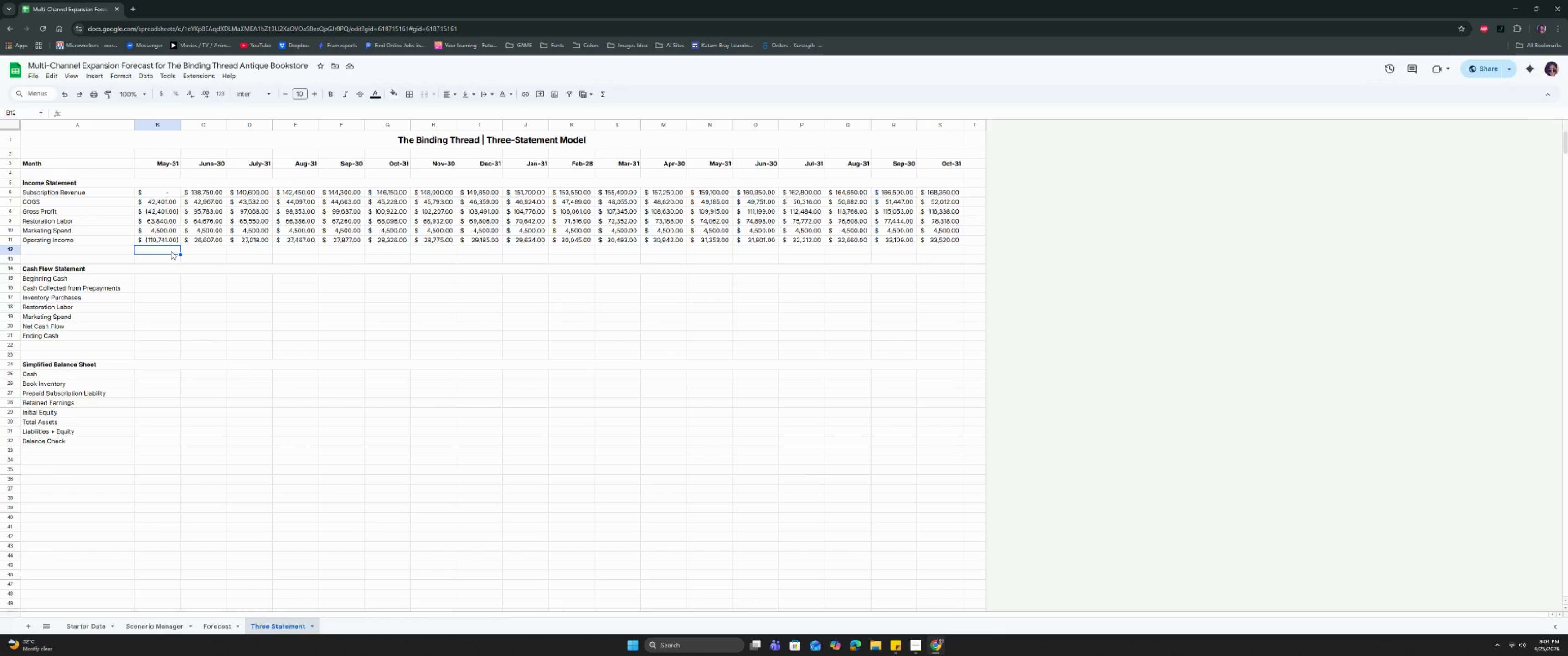 
wait(24.42)
 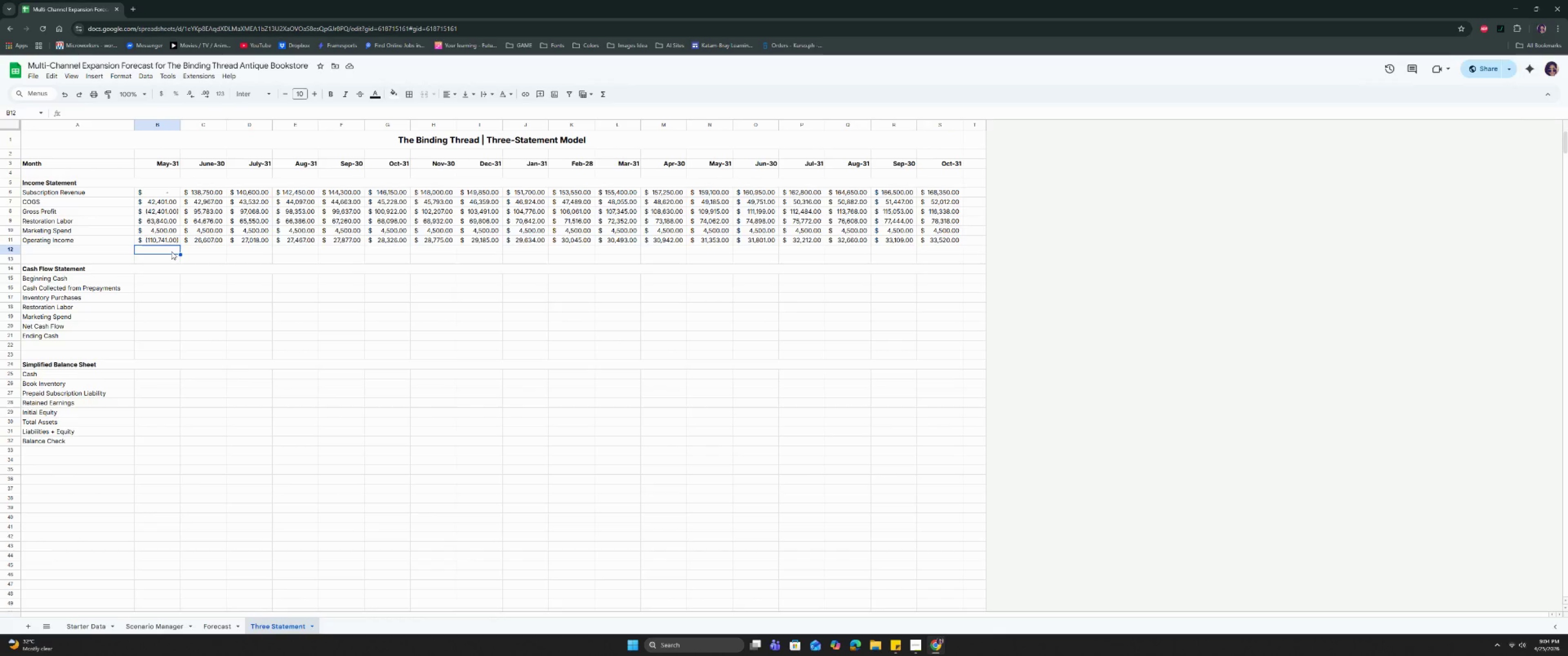 
left_click([158, 268])
 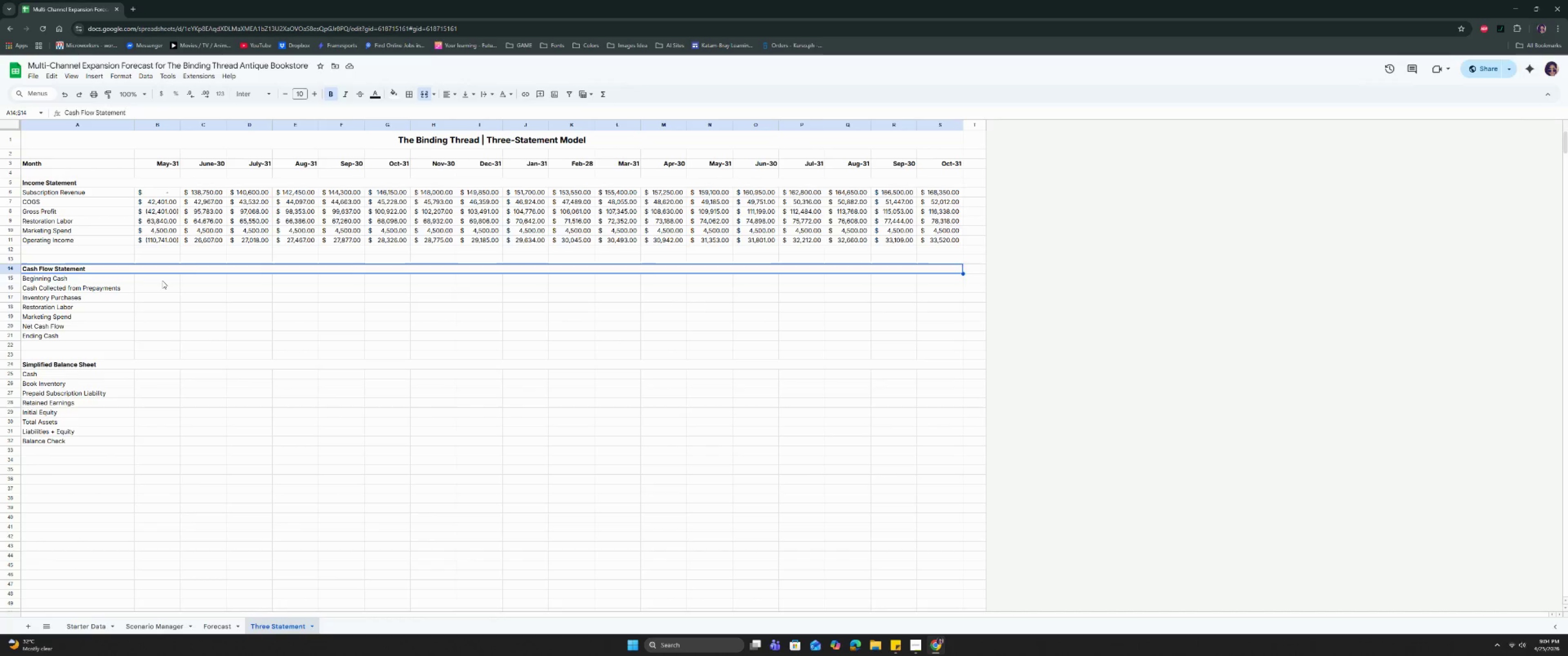 
left_click([162, 279])
 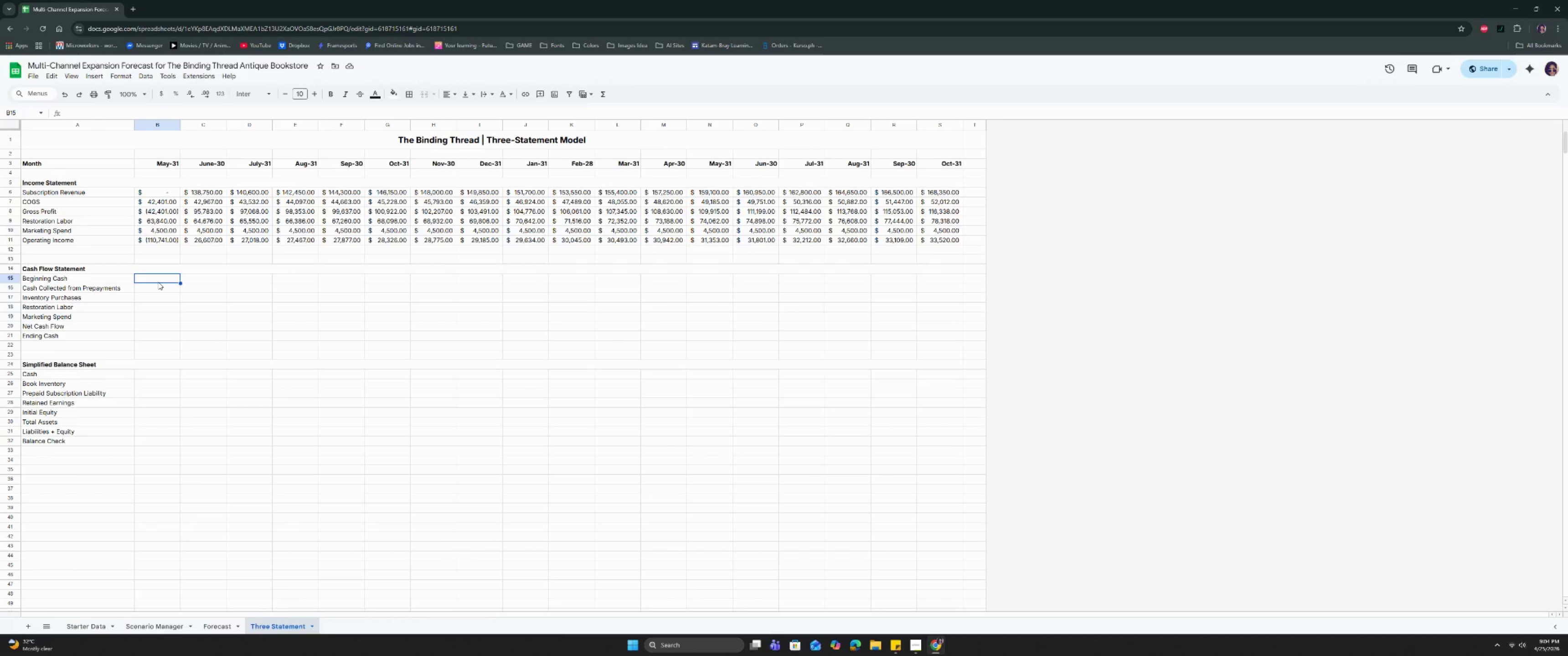 
wait(22.76)
 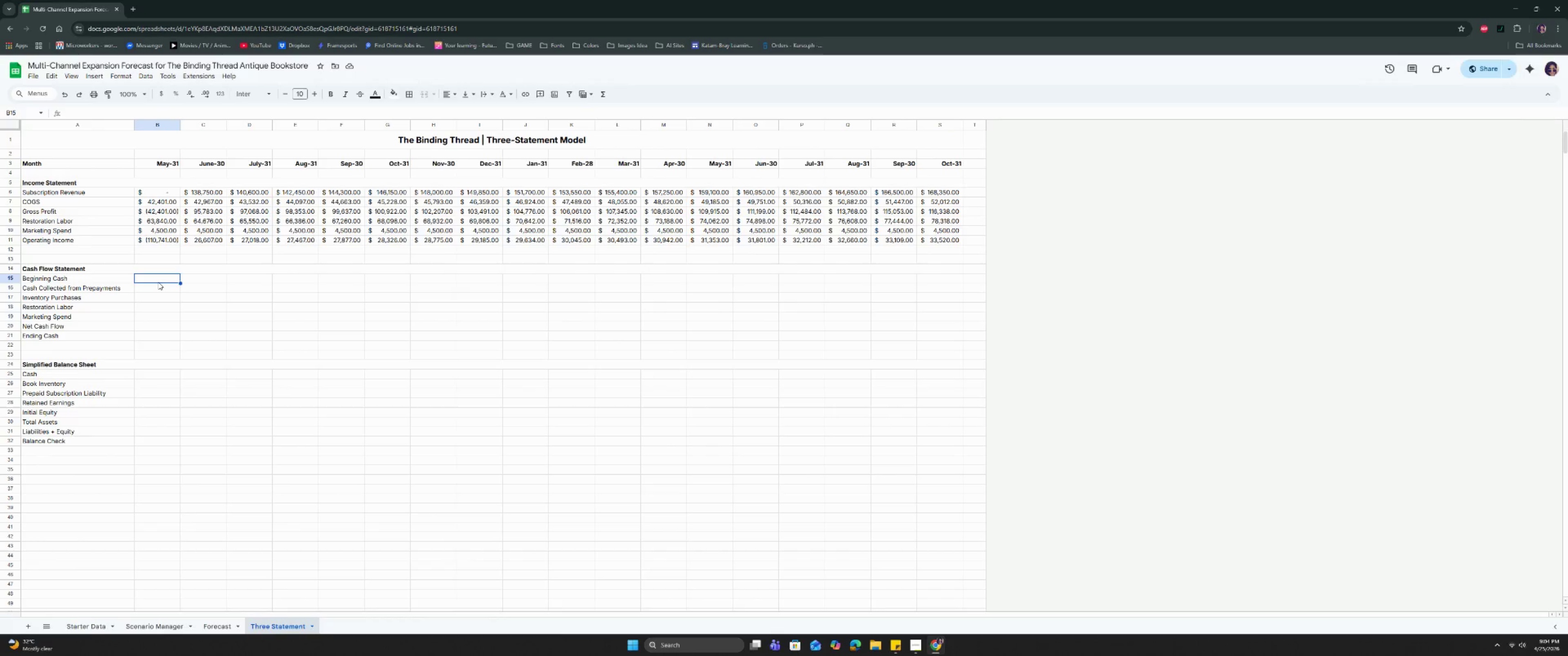 
key(Equal)
 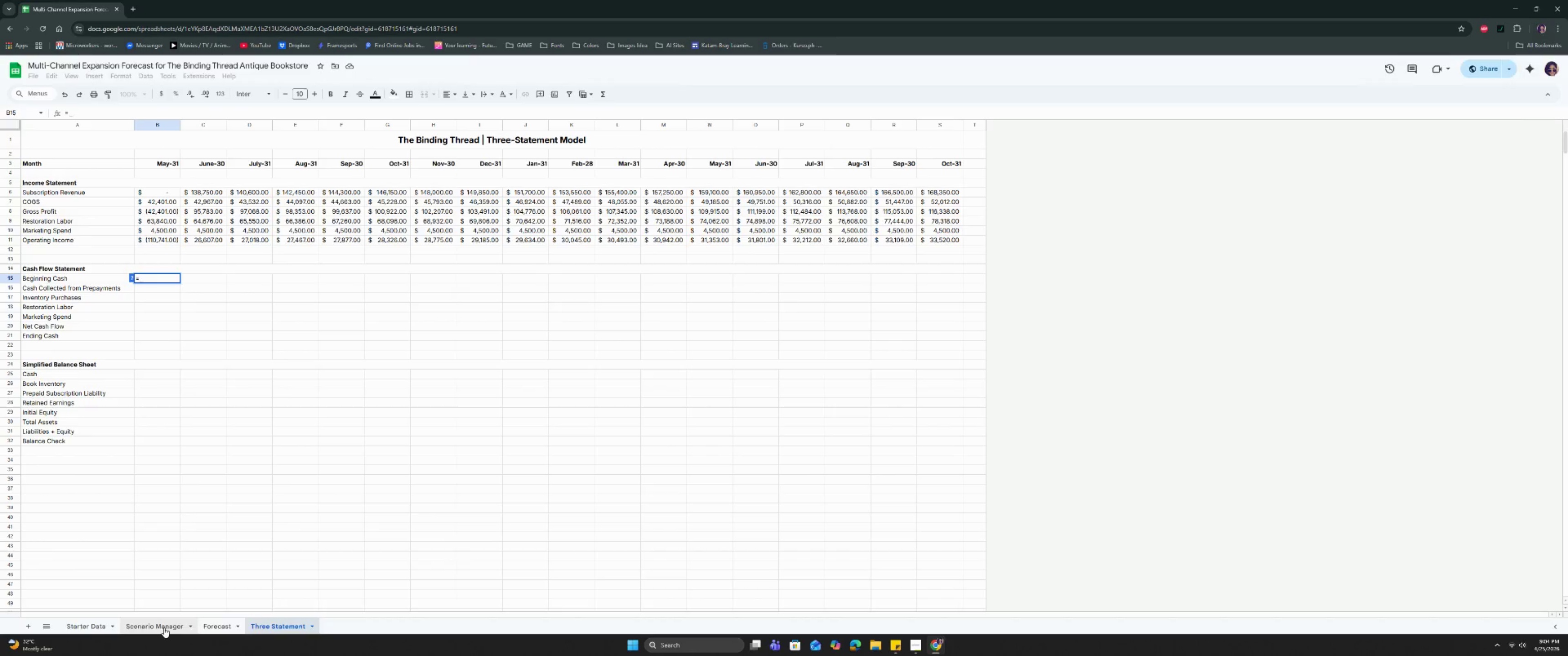 
left_click([164, 628])
 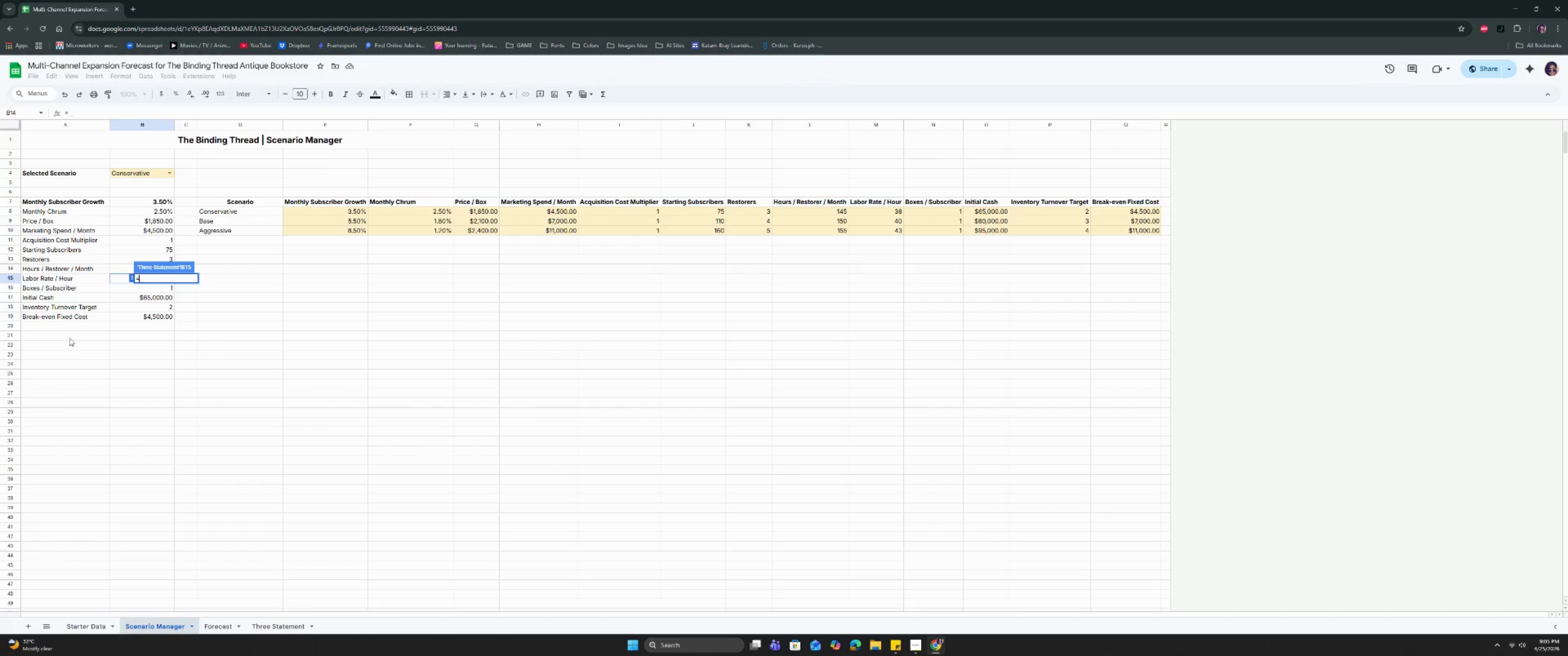 
wait(20.33)
 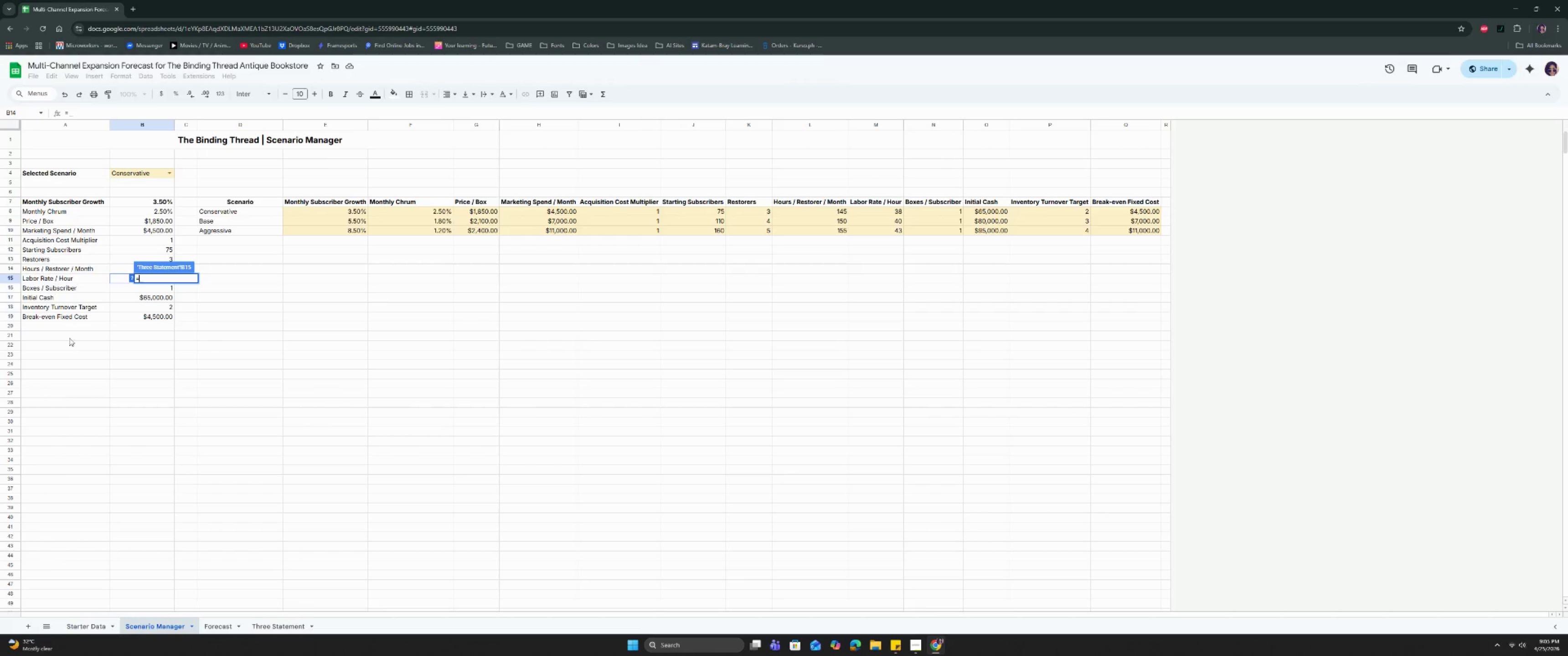 
left_click([124, 297])
 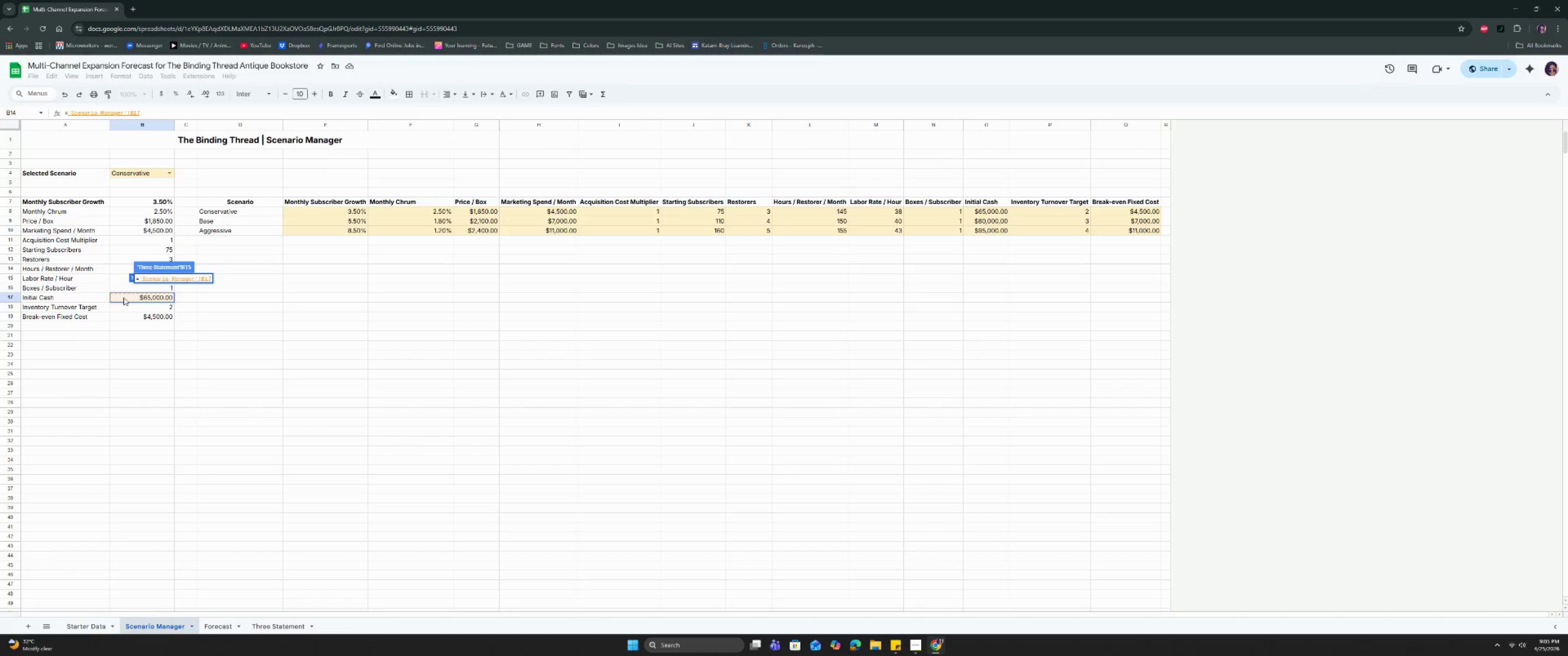 
key(Enter)
 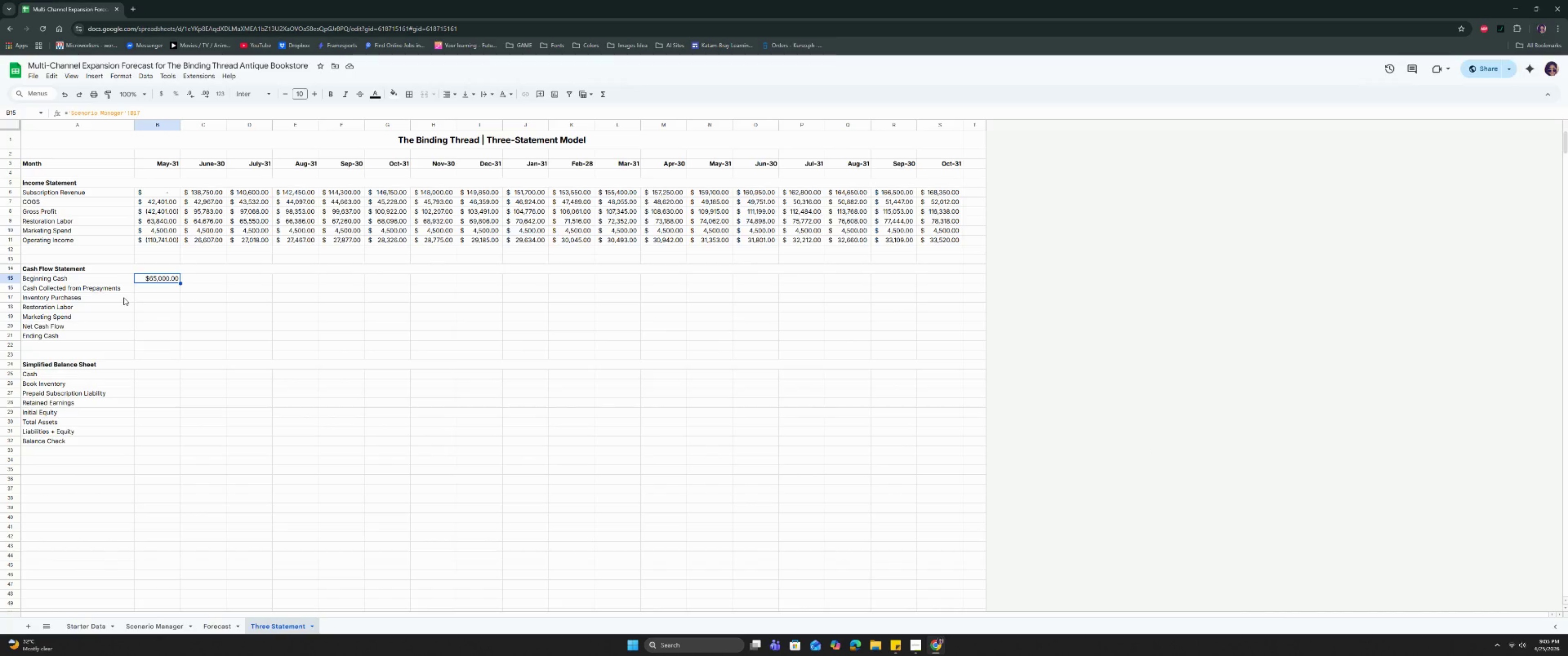 
wait(16.73)
 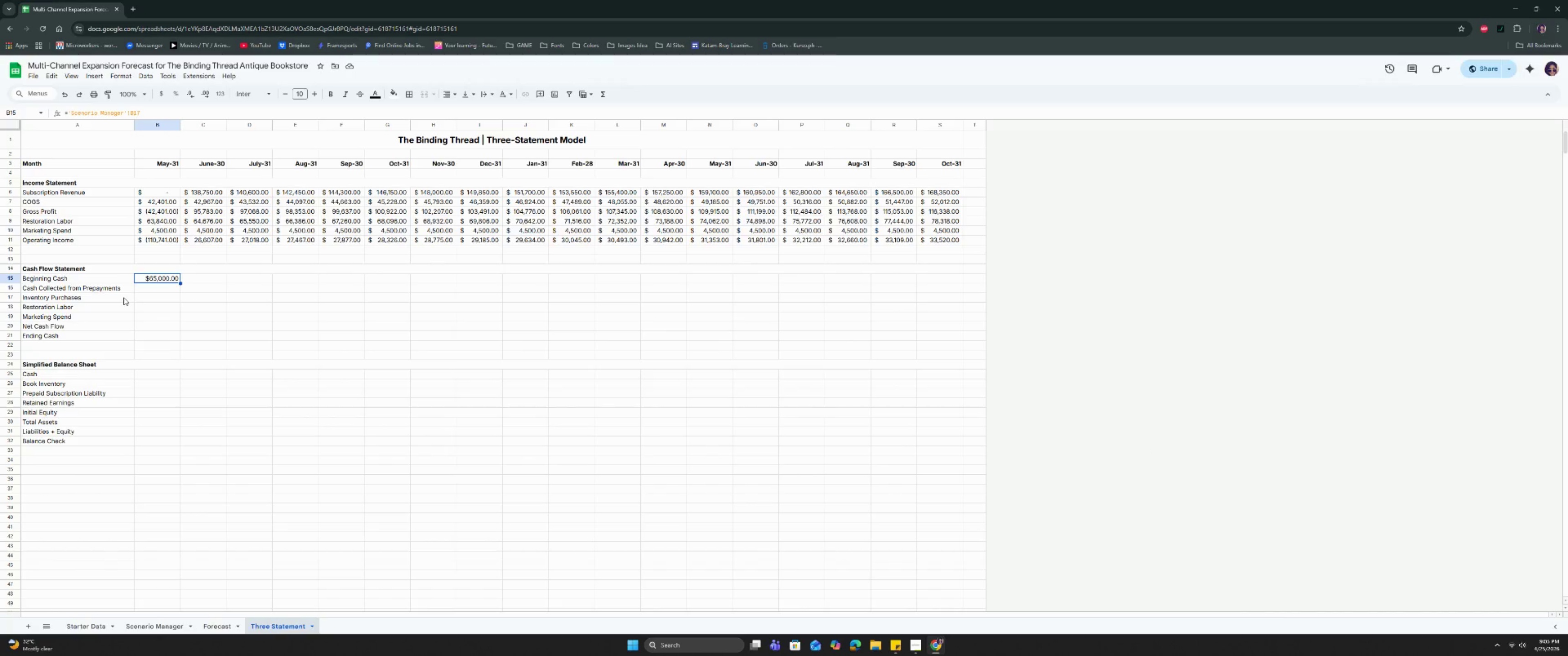 
key(Tab)
 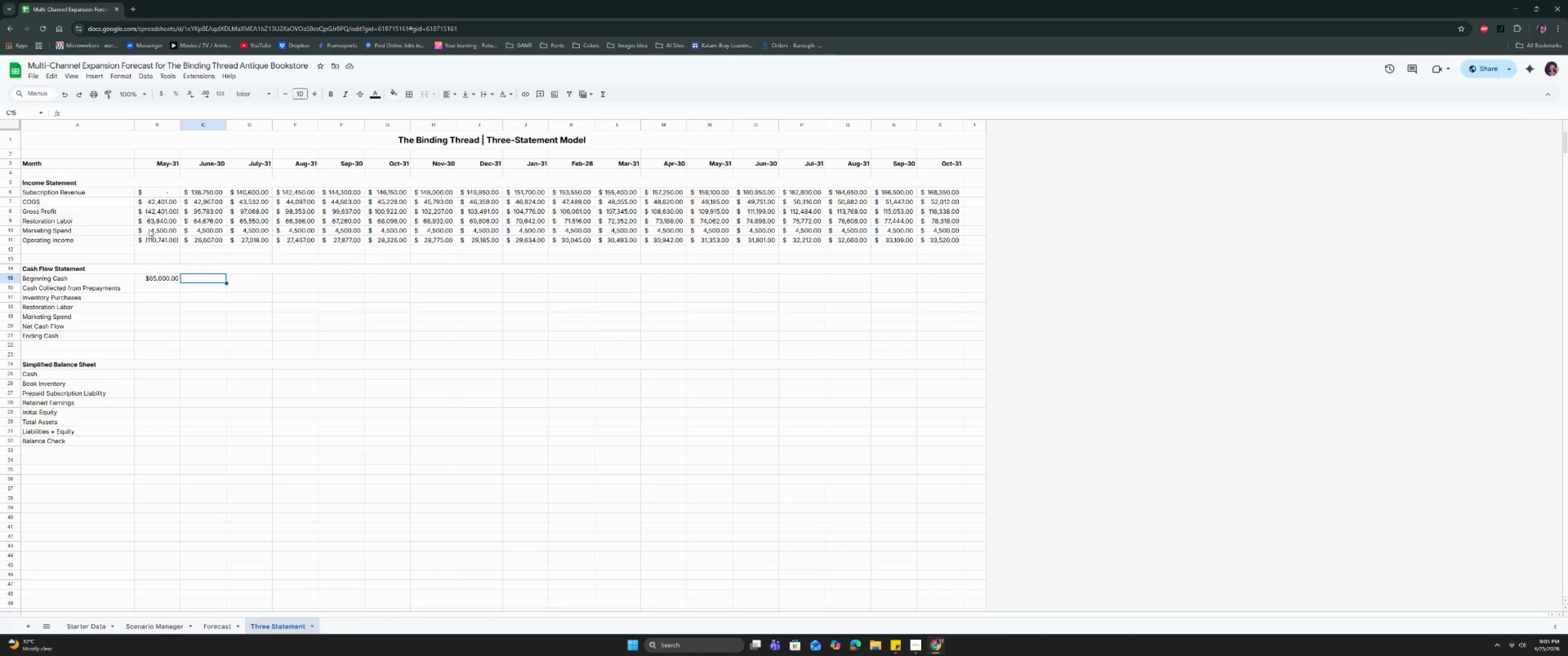 
wait(5.41)
 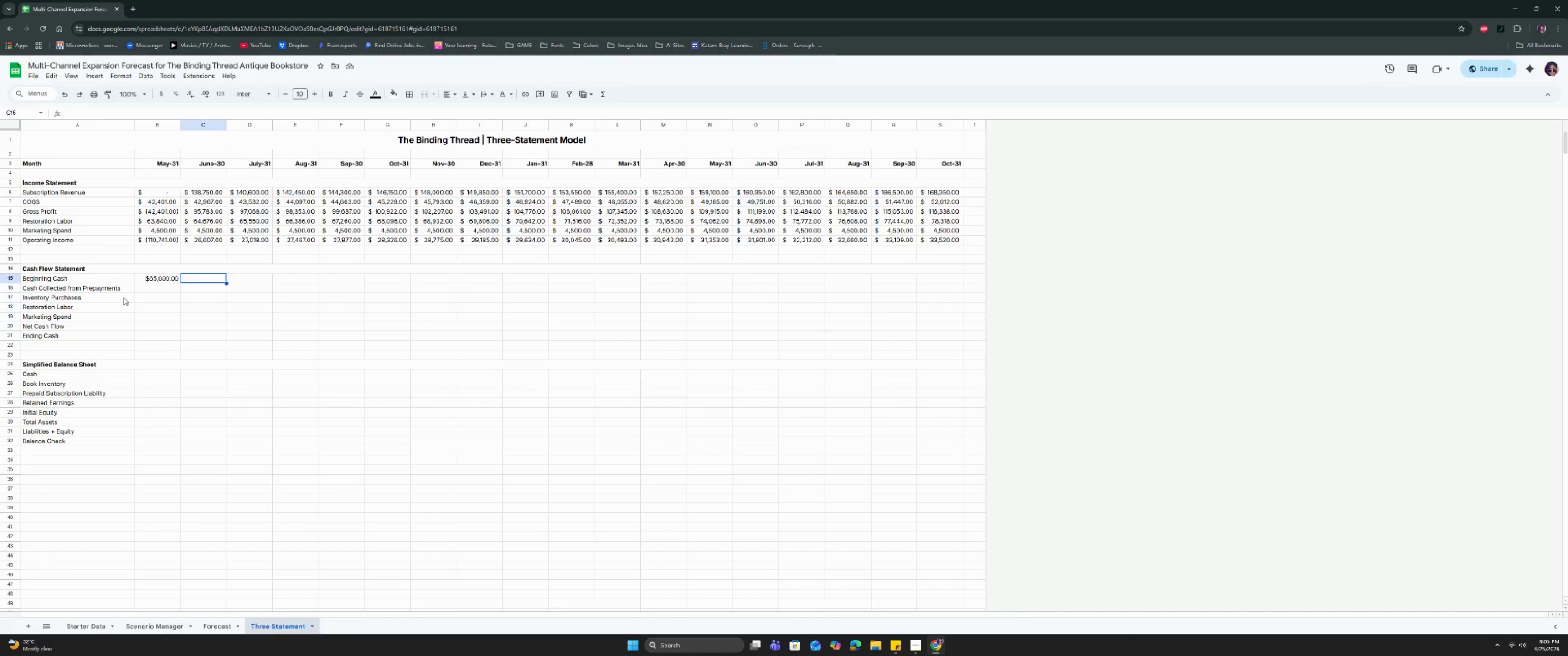 
key(Equal)
 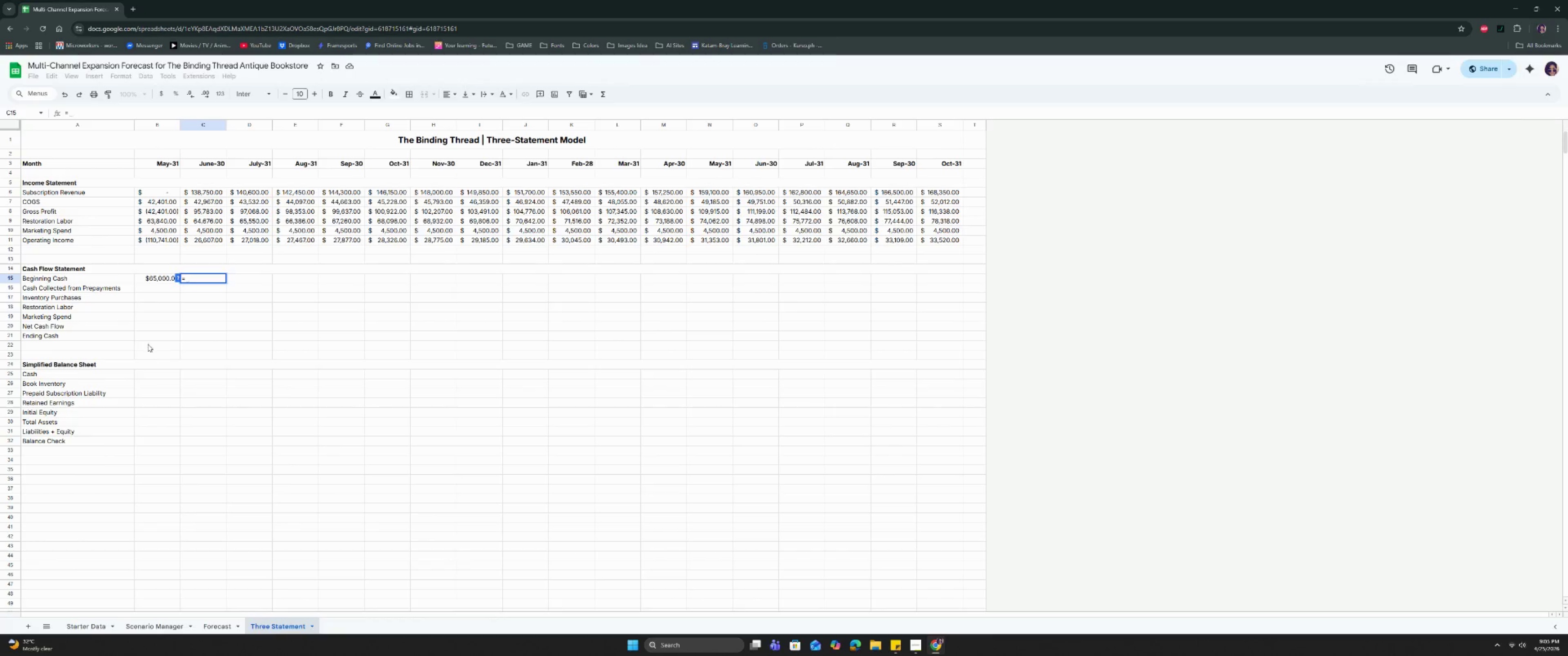 
left_click([146, 337])
 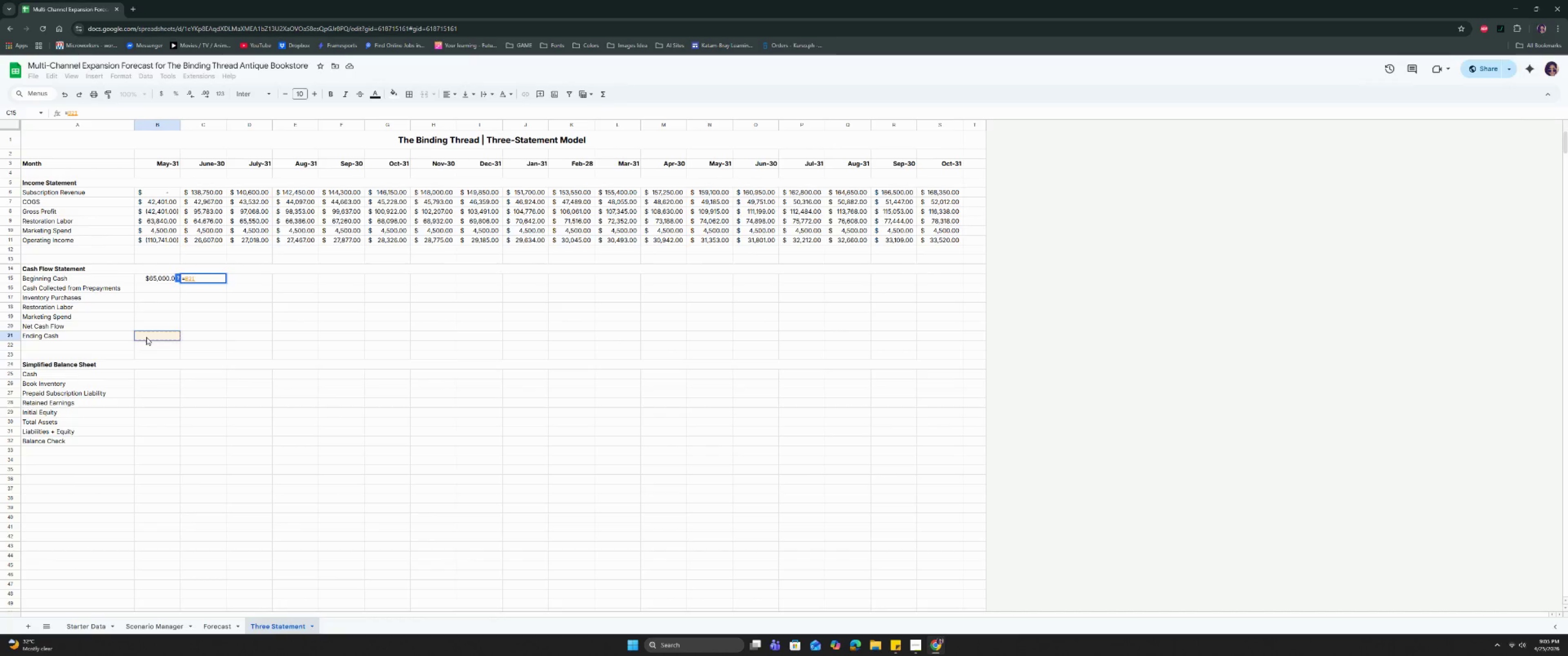 
key(Enter)
 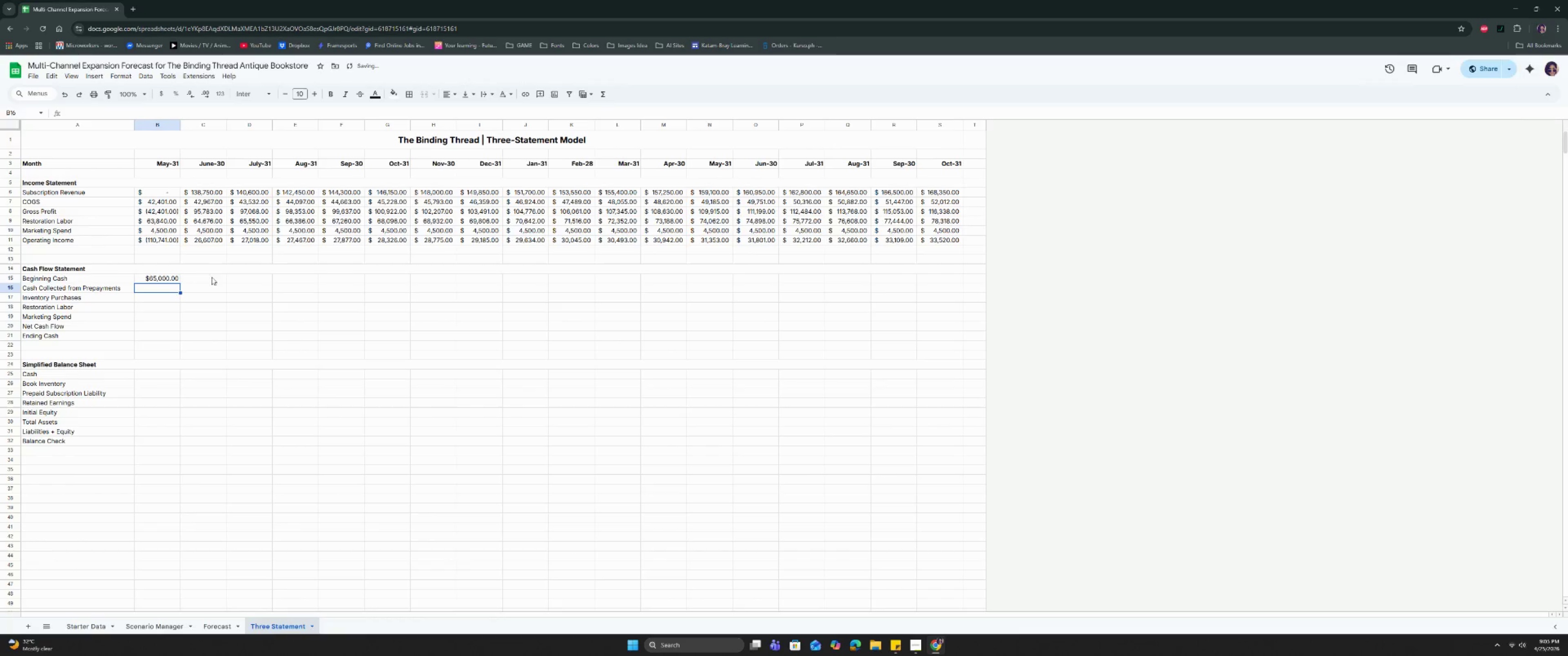 
left_click([213, 279])
 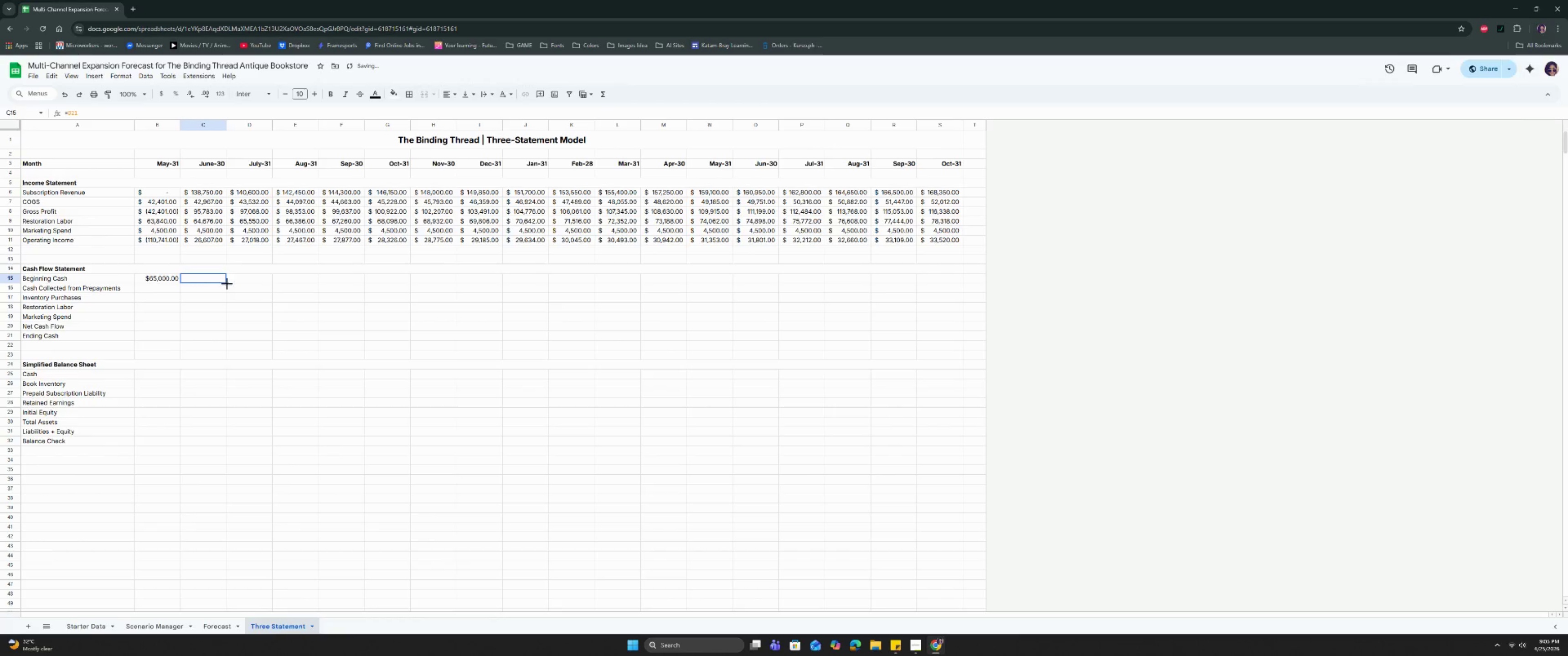 
left_click_drag(start_coordinate=[227, 283], to_coordinate=[932, 292])
 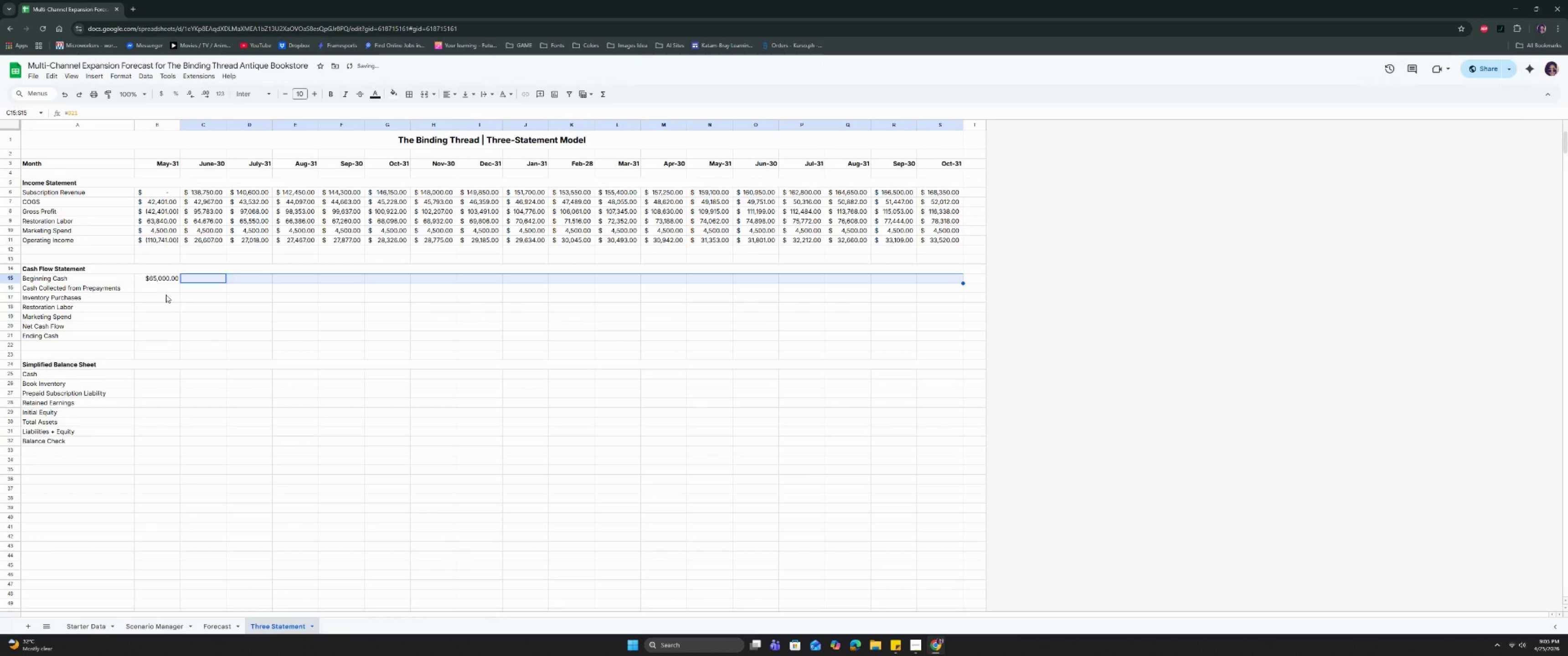 
left_click([165, 289])
 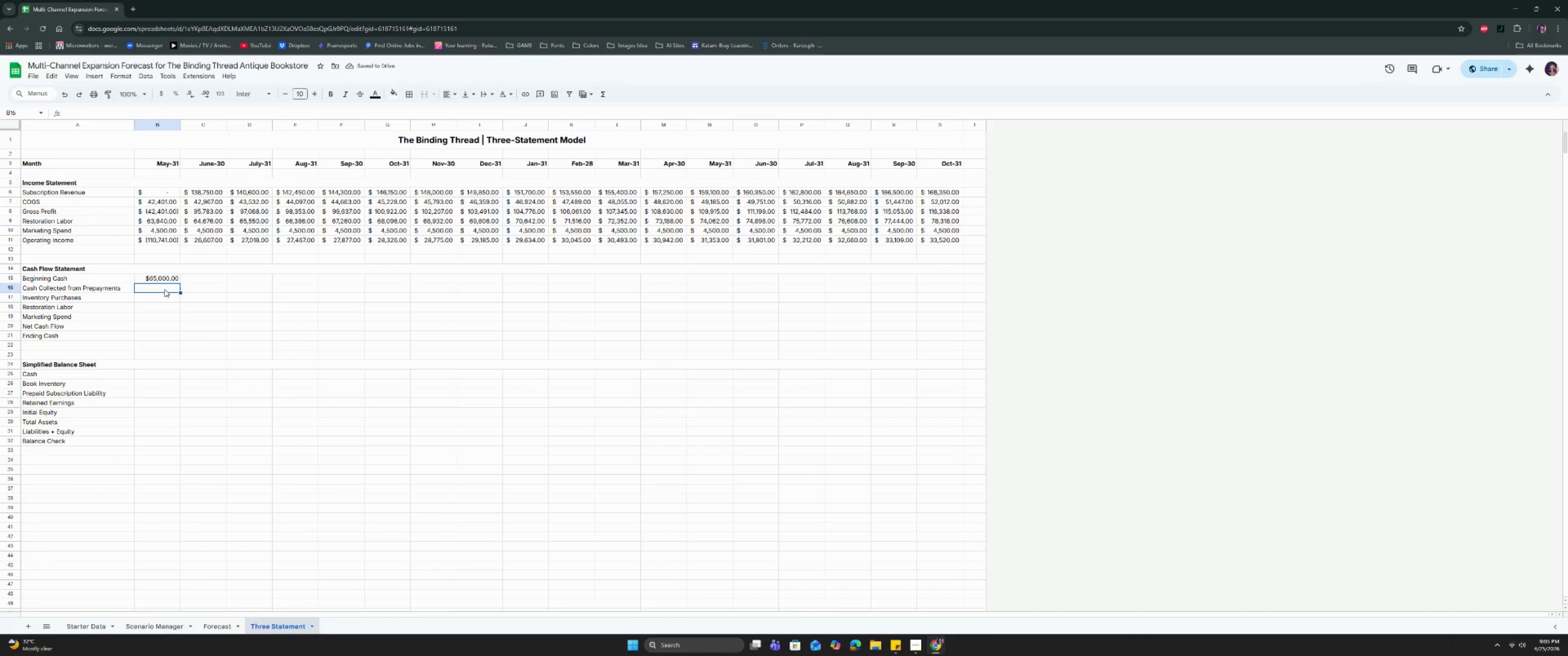 
type(=forecast)
 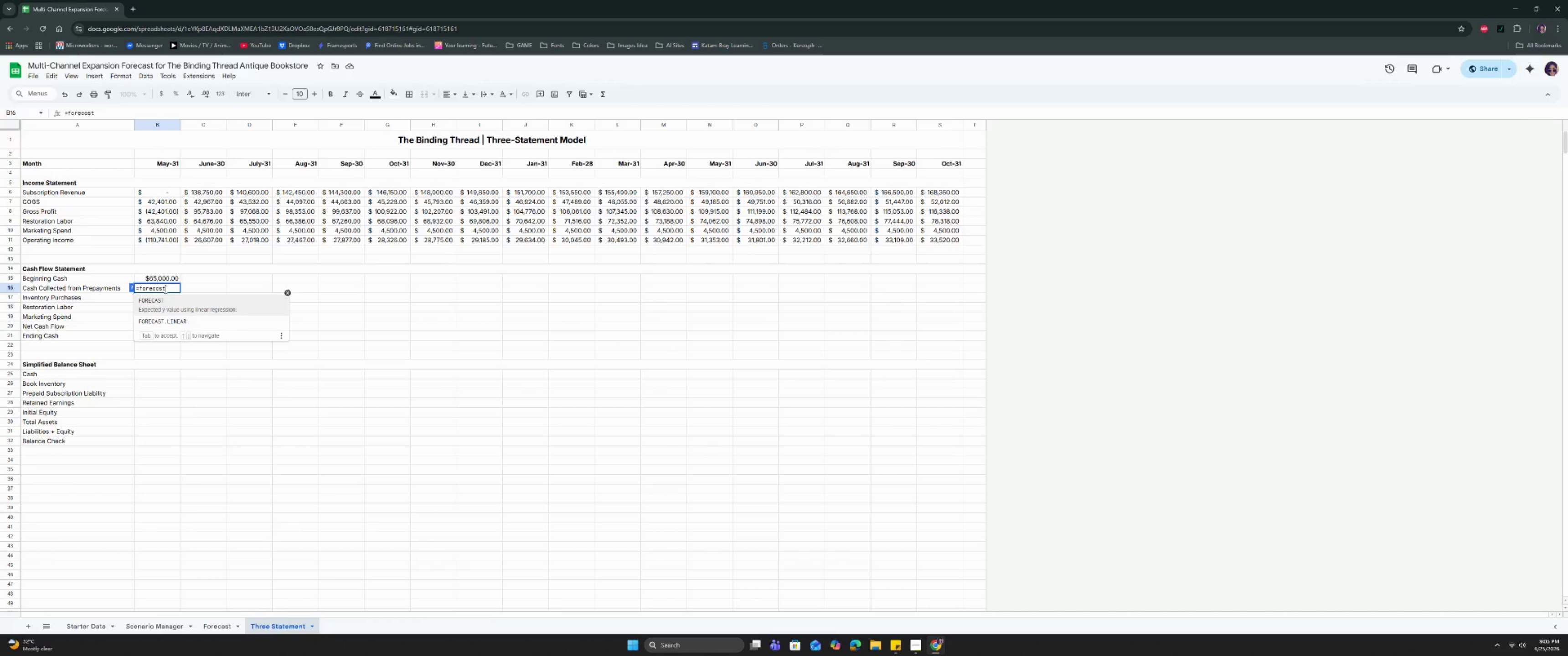 
key(Enter)
 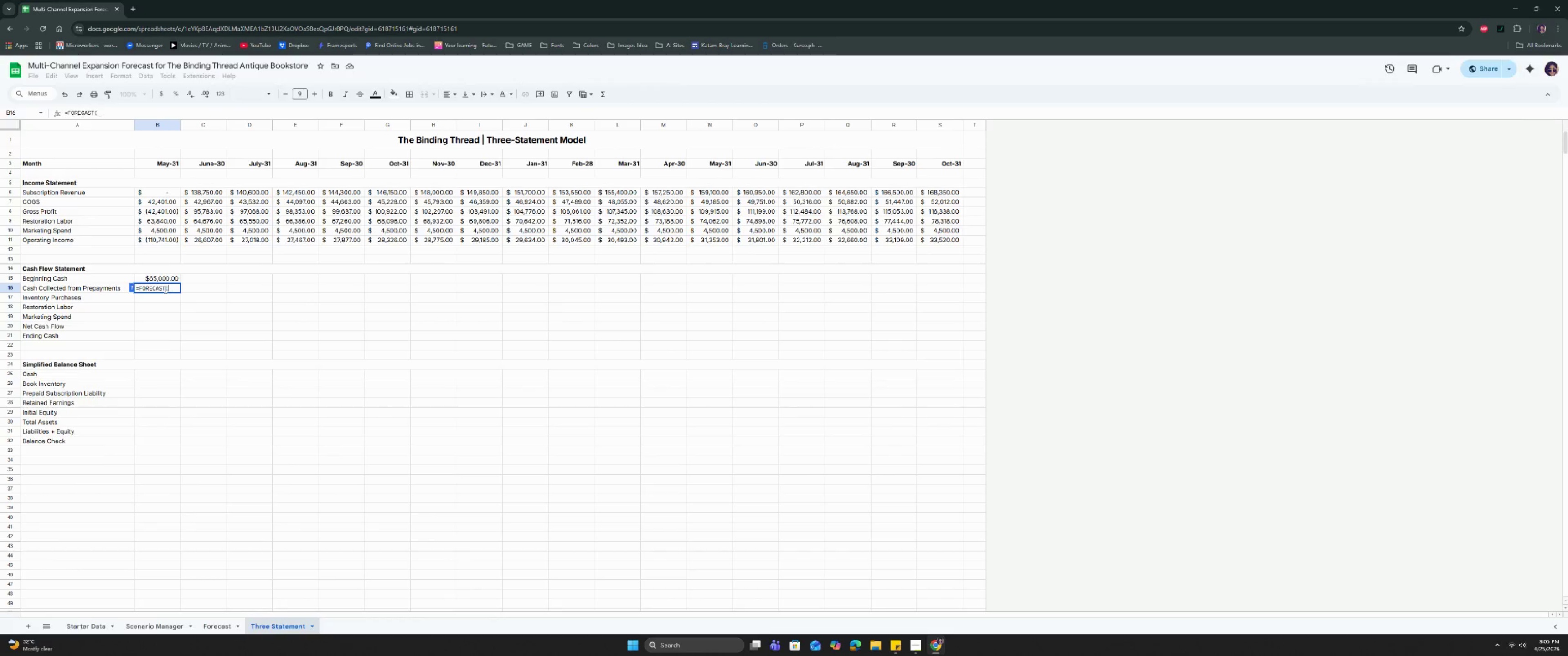 
key(Backspace)
 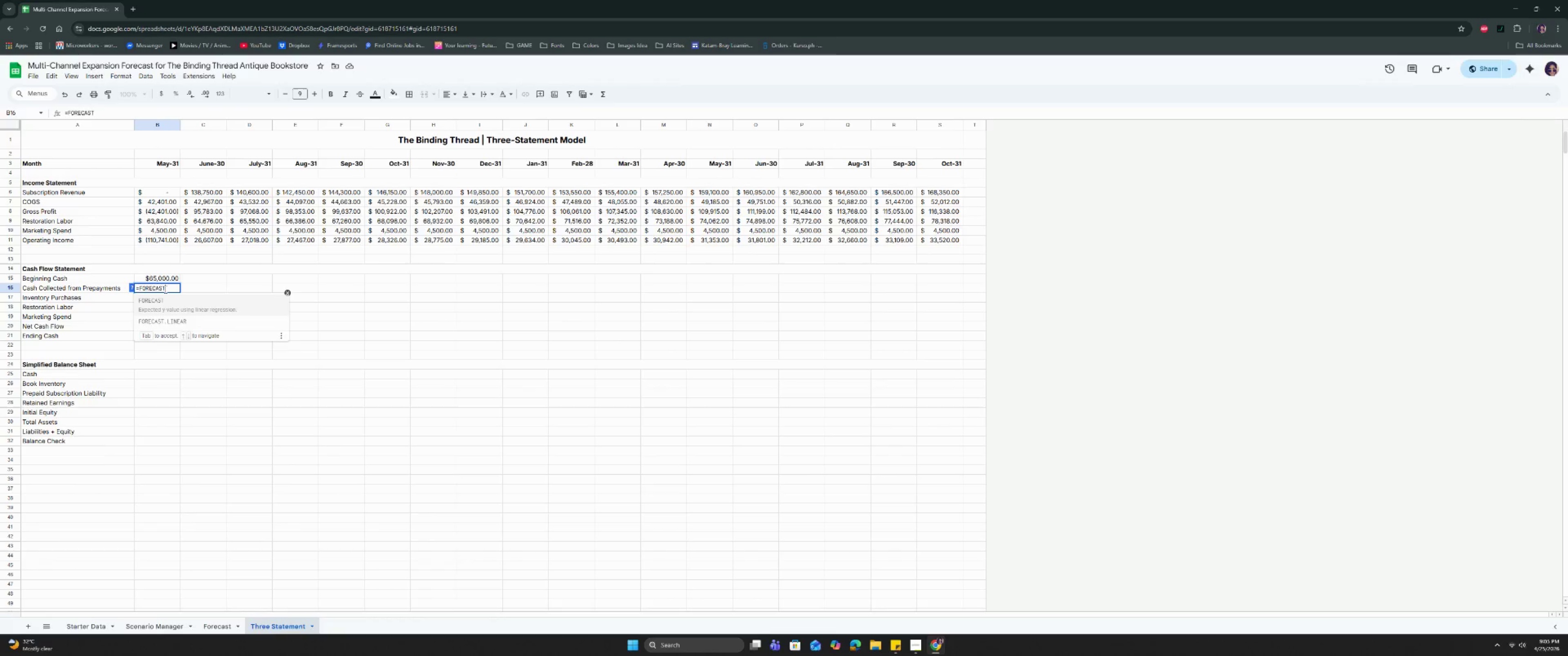 
key(Backspace)
 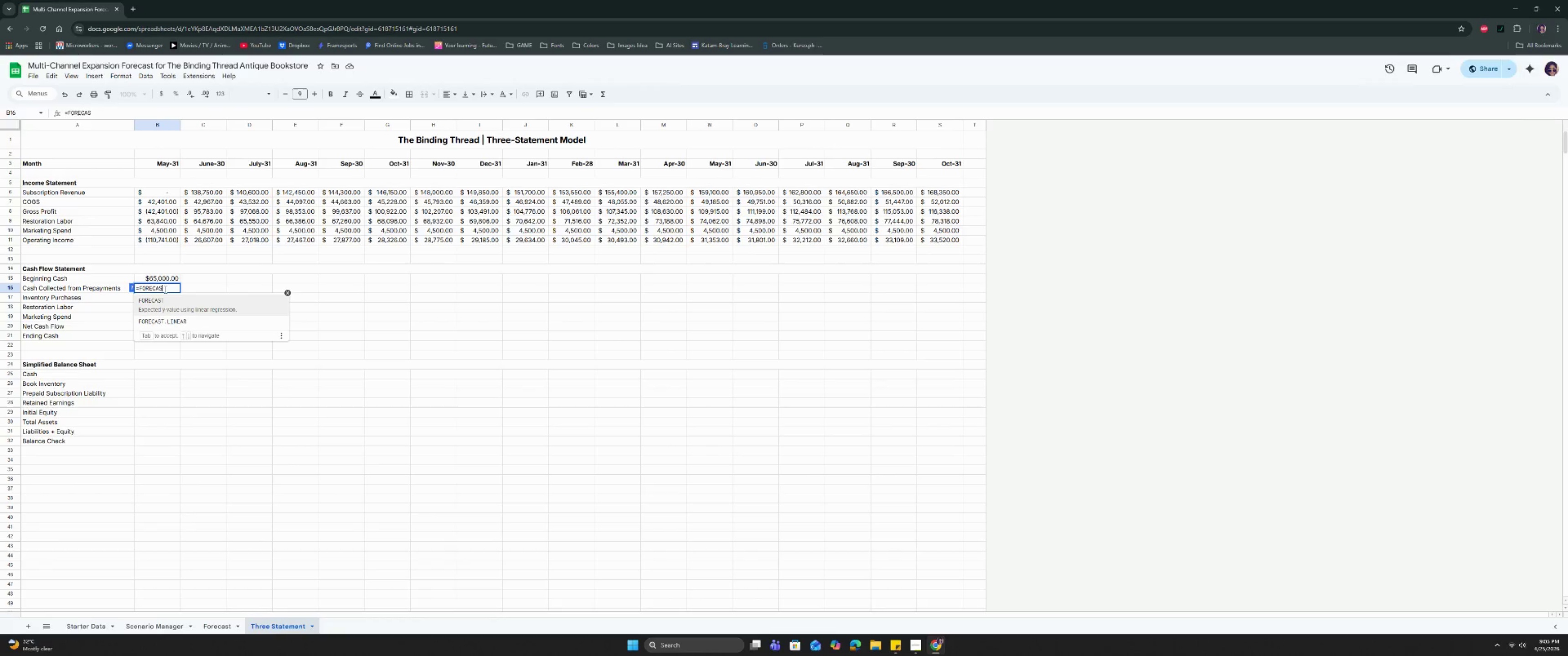 
key(Backspace)
 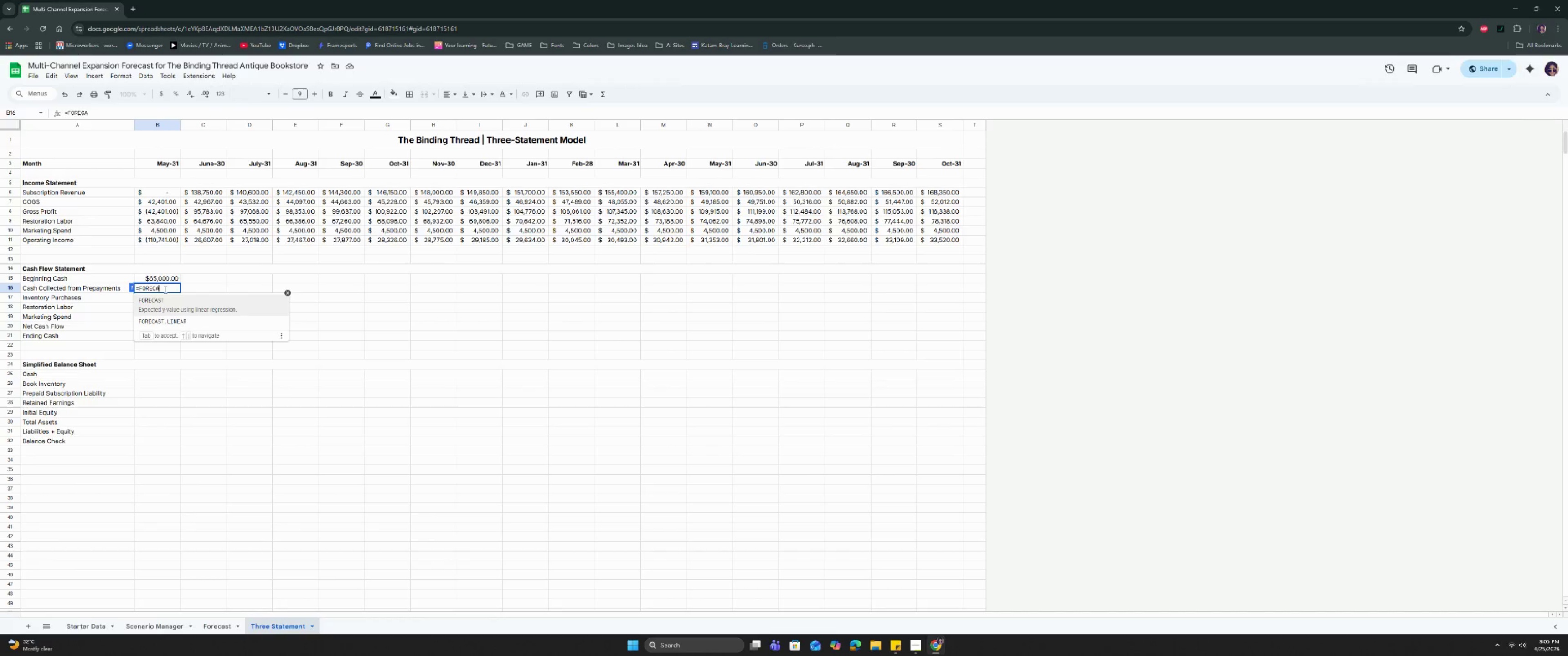 
key(Backspace)
 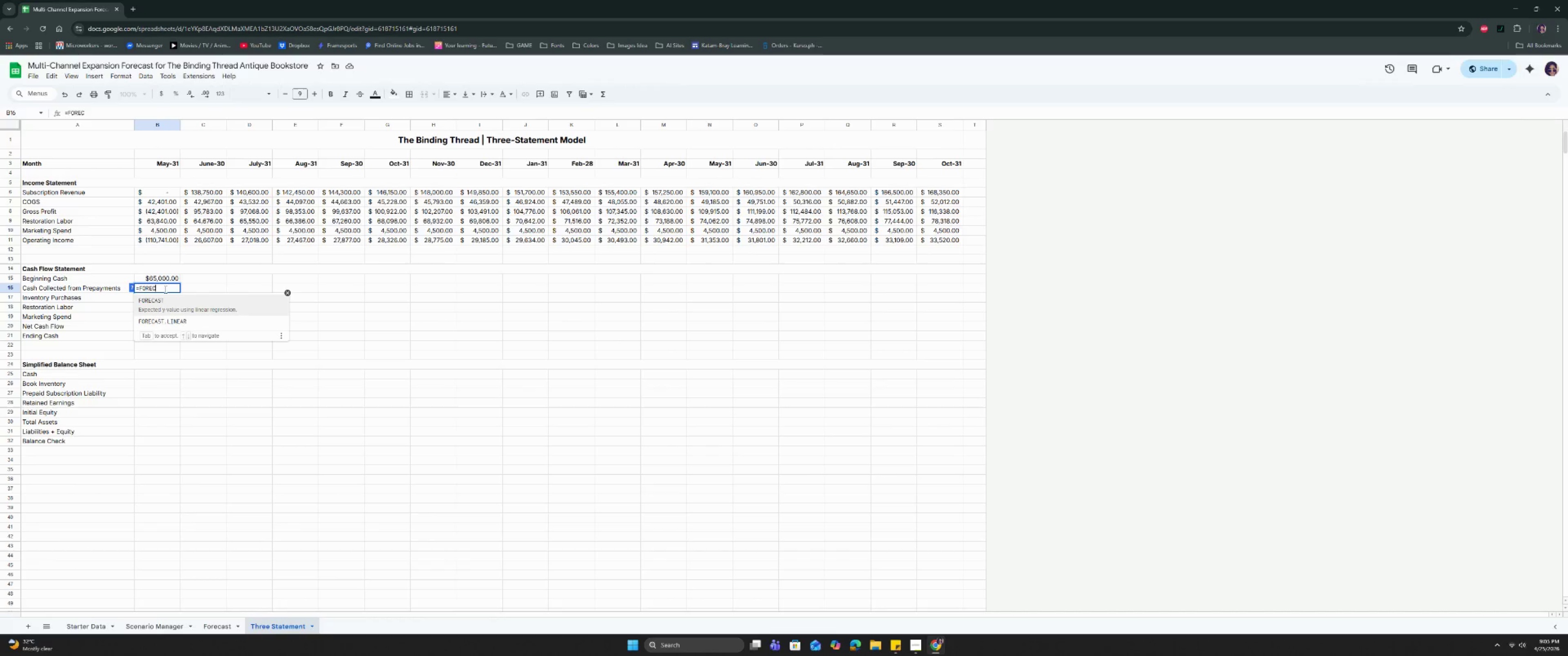 
key(Backspace)
 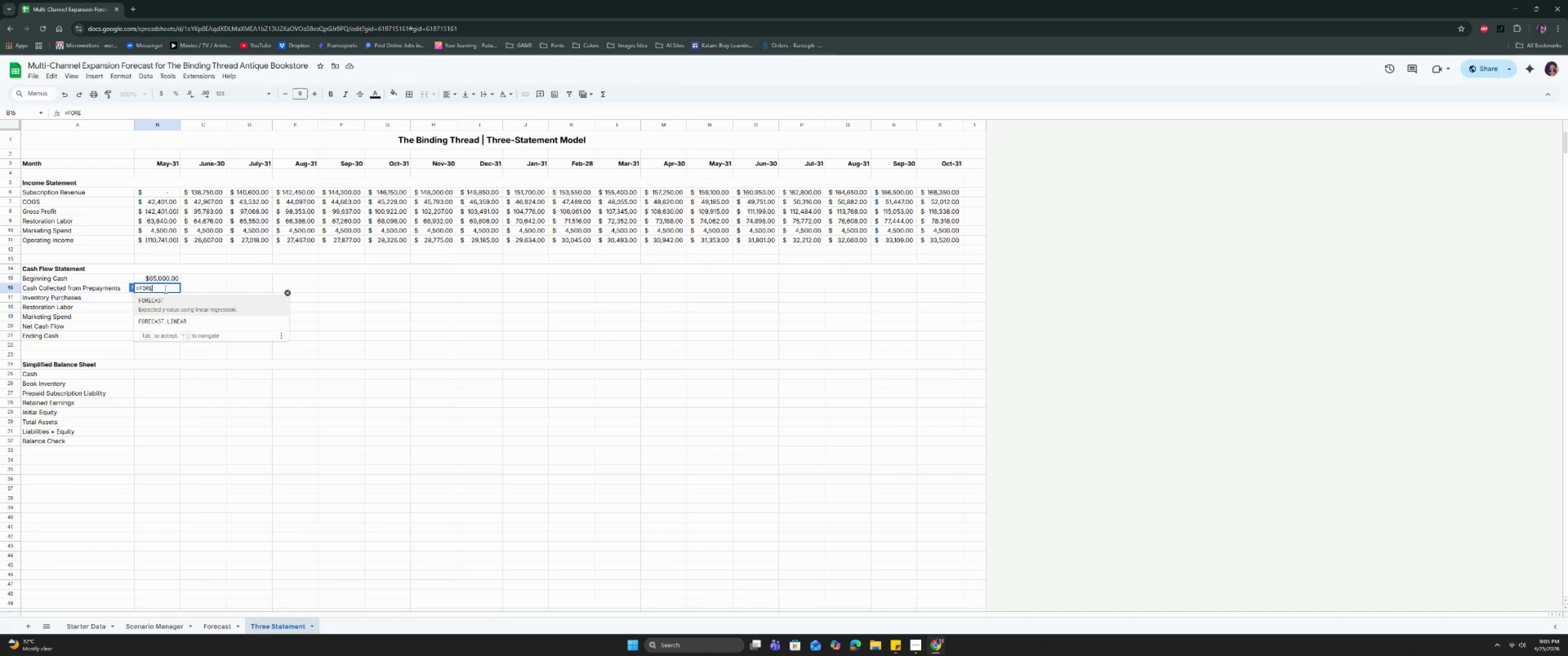 
key(Backspace)
 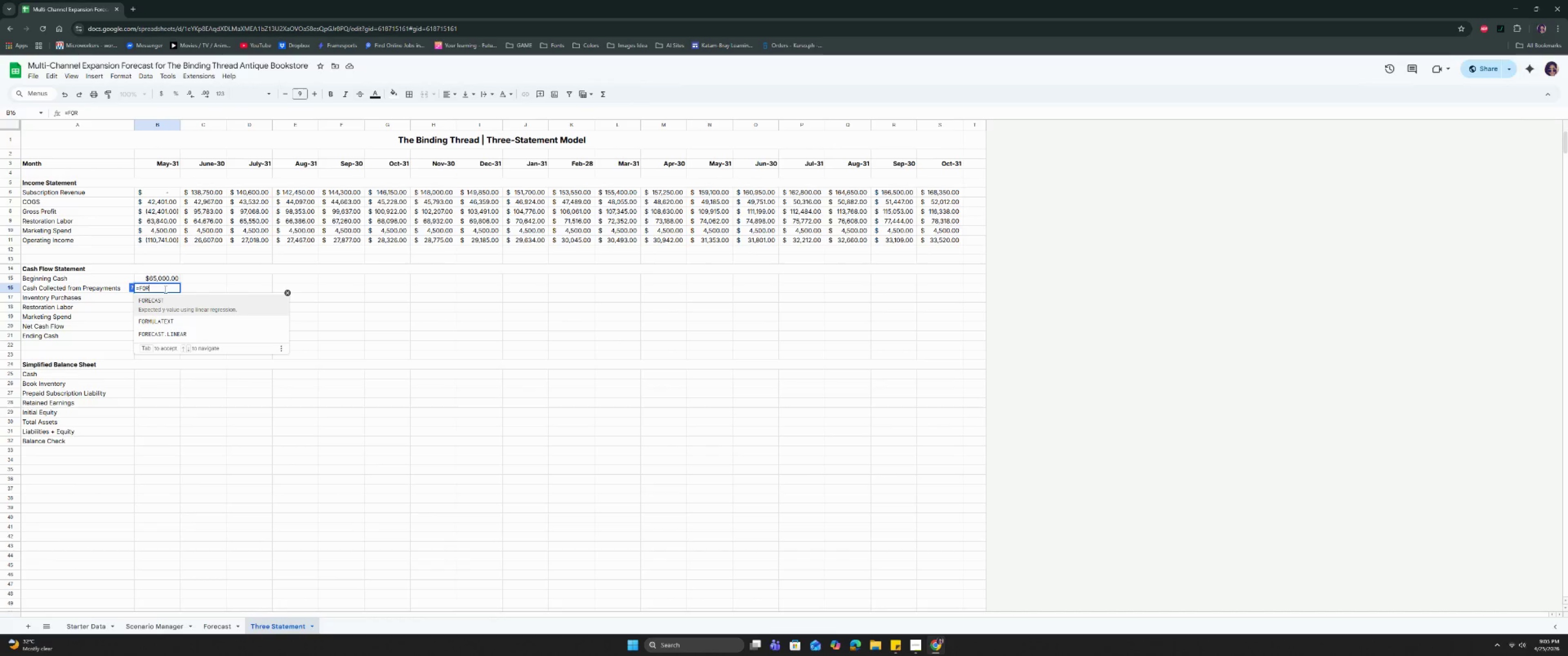 
key(Backspace)
 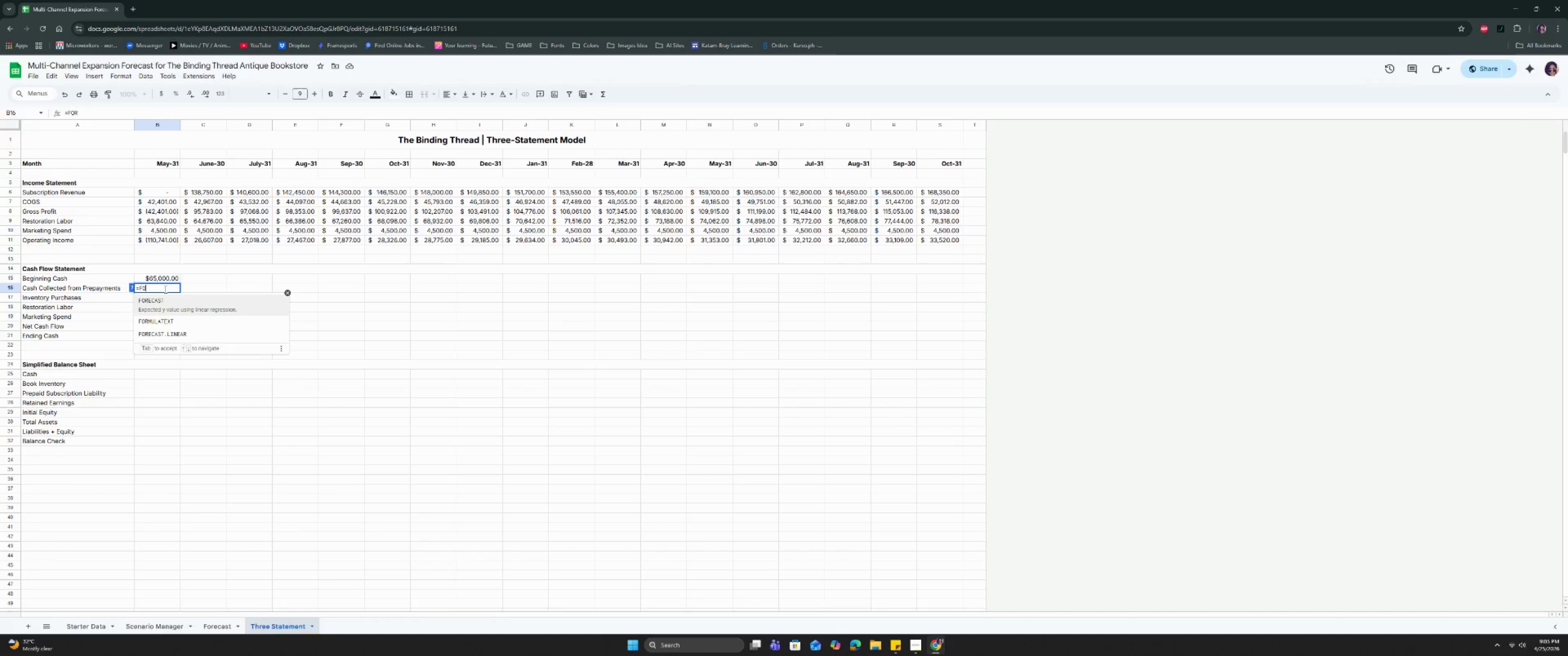 
key(Backspace)
 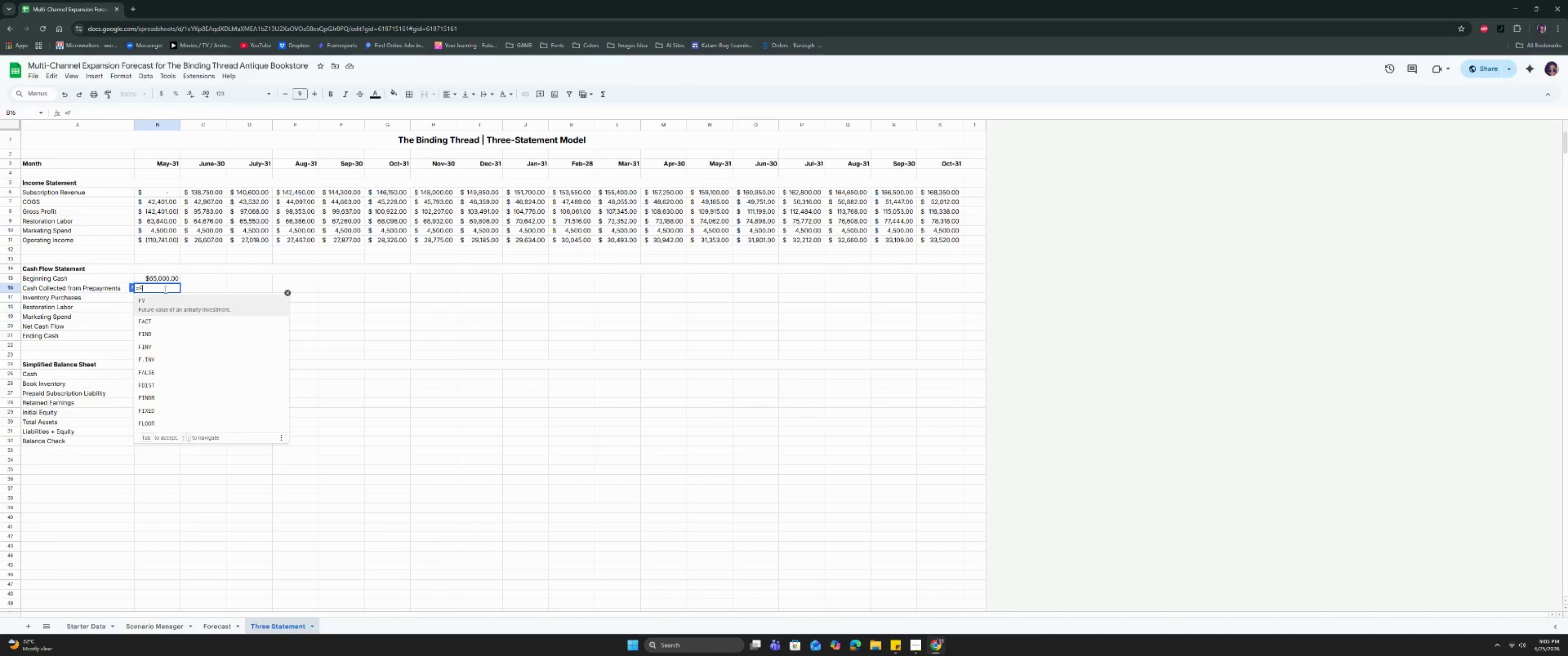 
key(Backspace)
 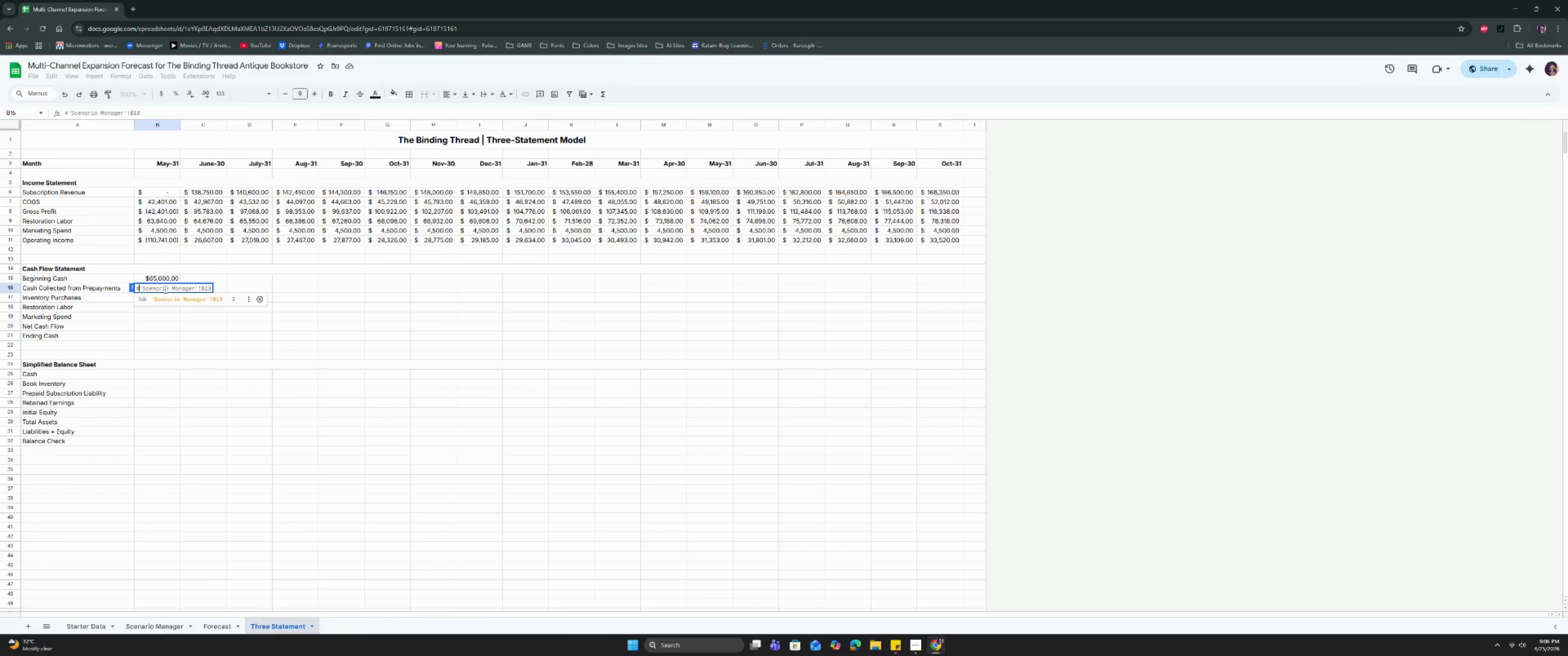 
wait(18.82)
 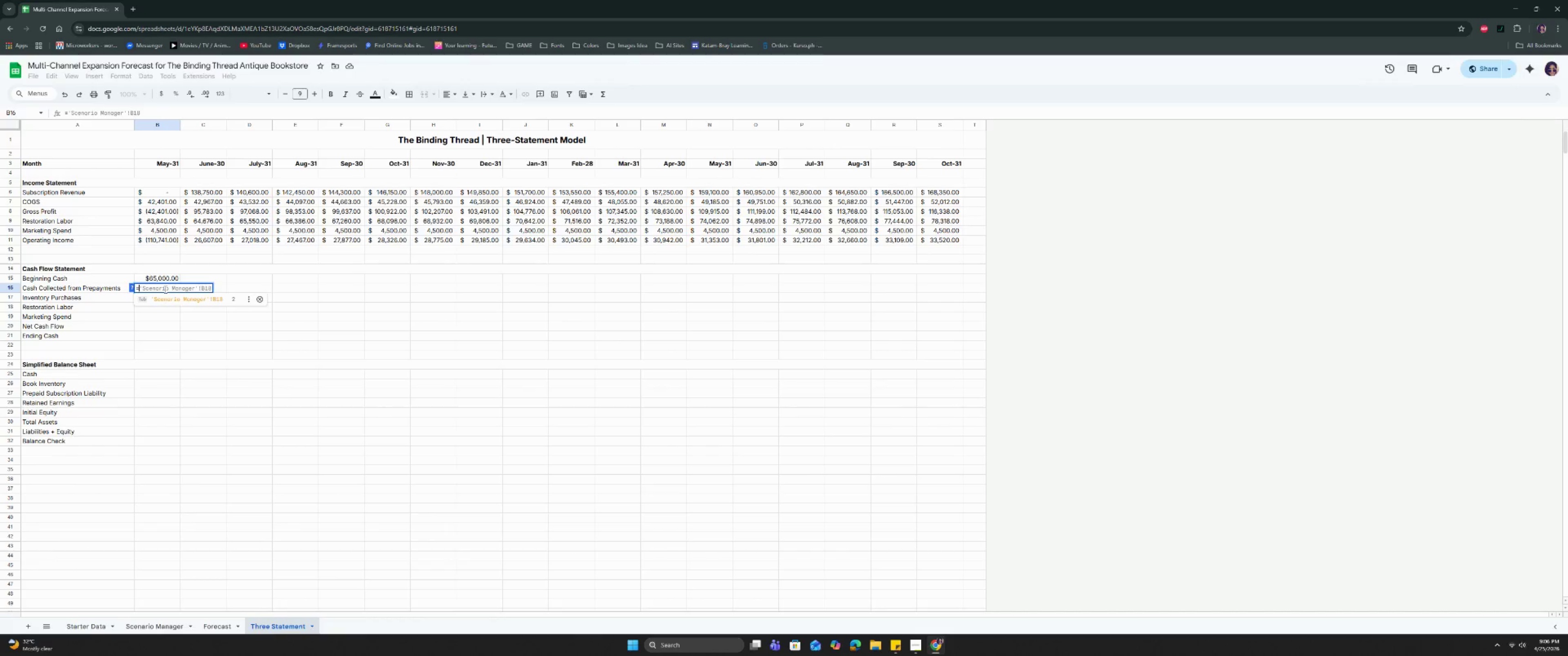 
left_click([200, 251])
 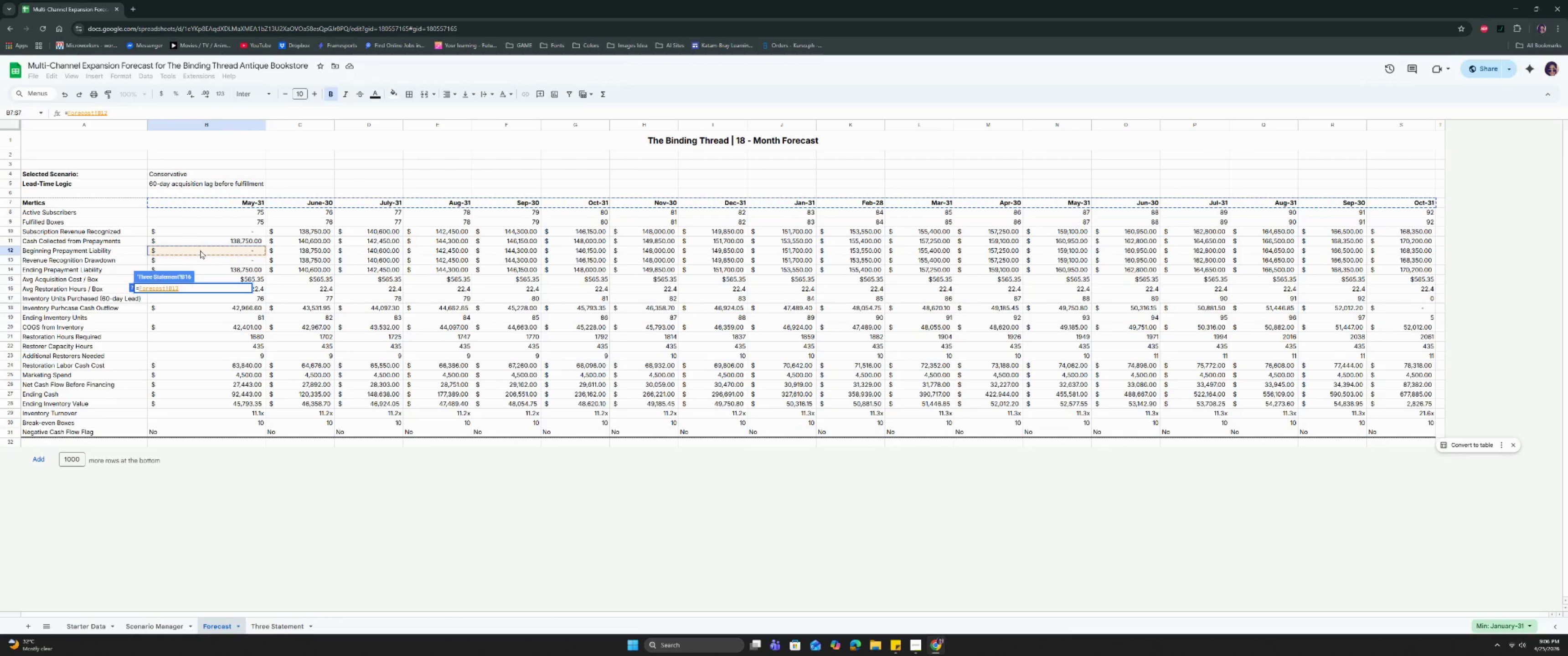 
key(Enter)
 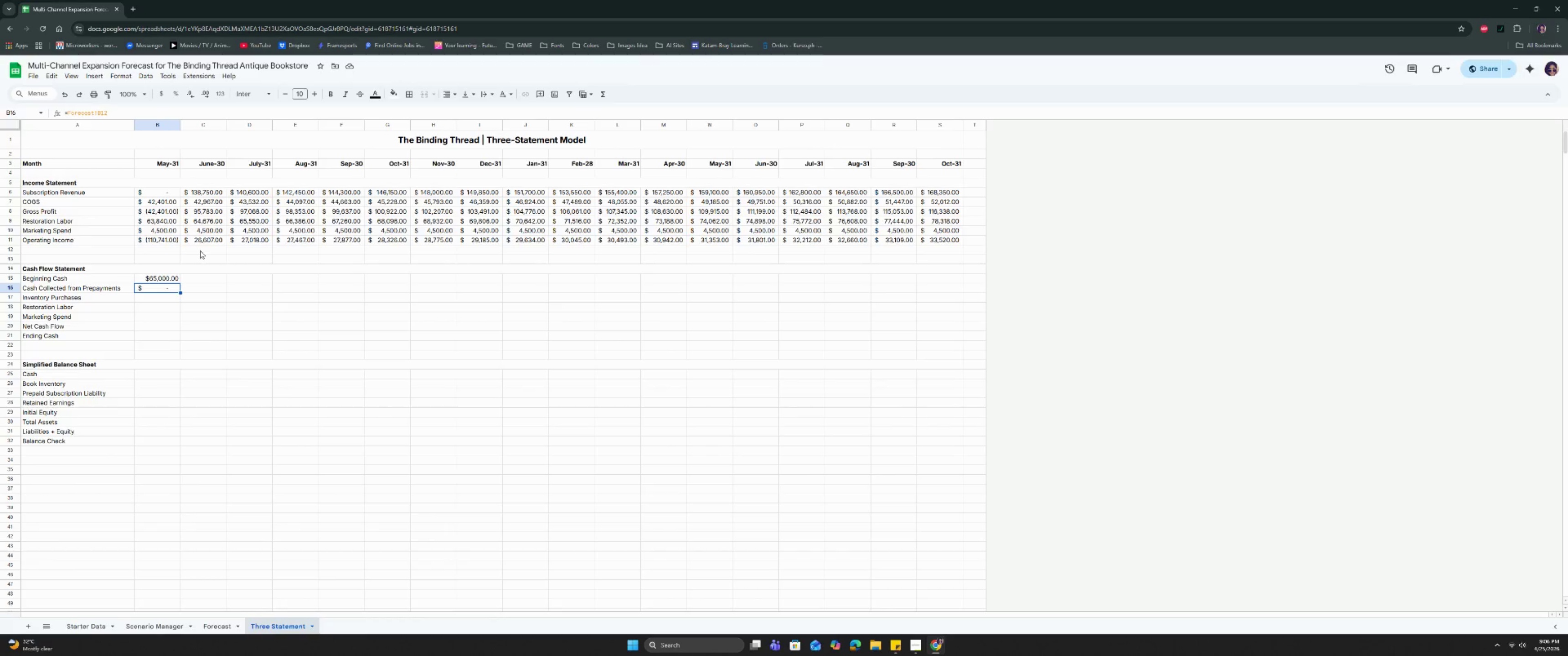 
wait(12.36)
 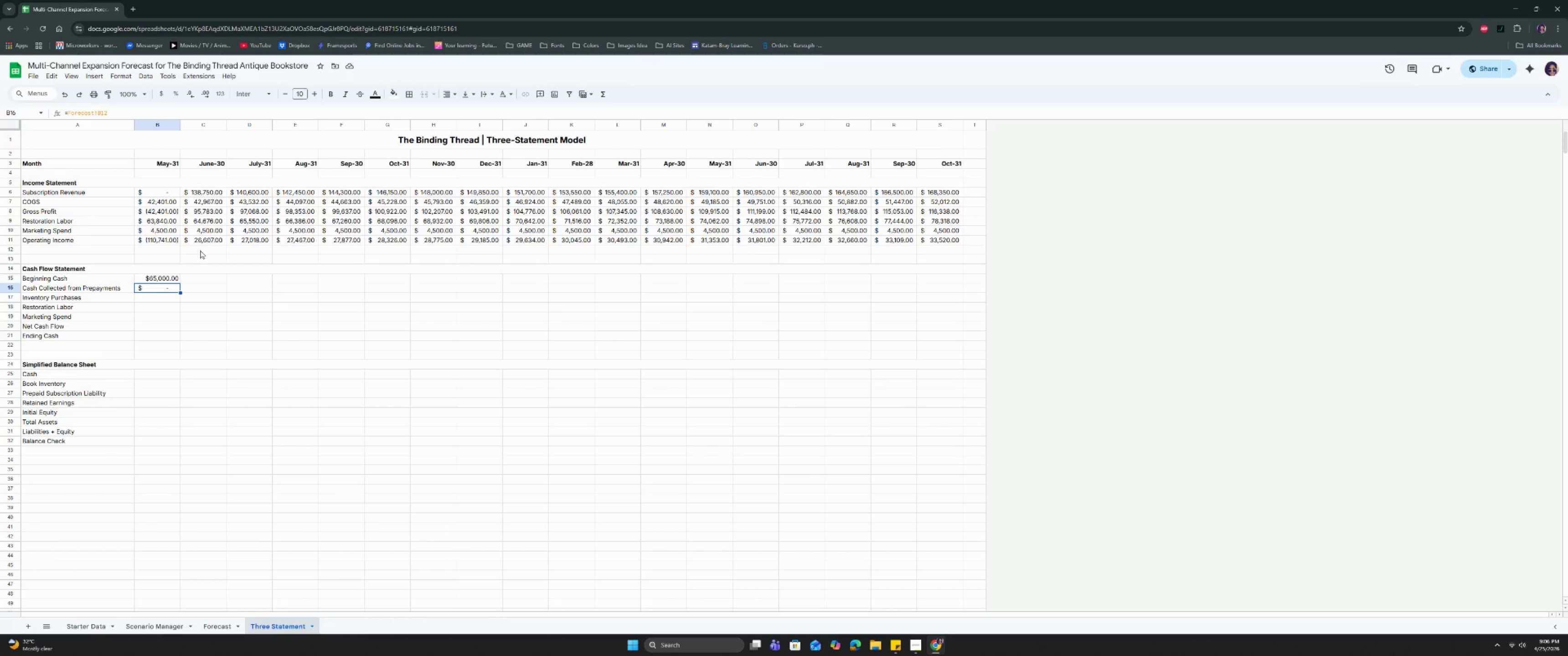 
key(Backspace)
 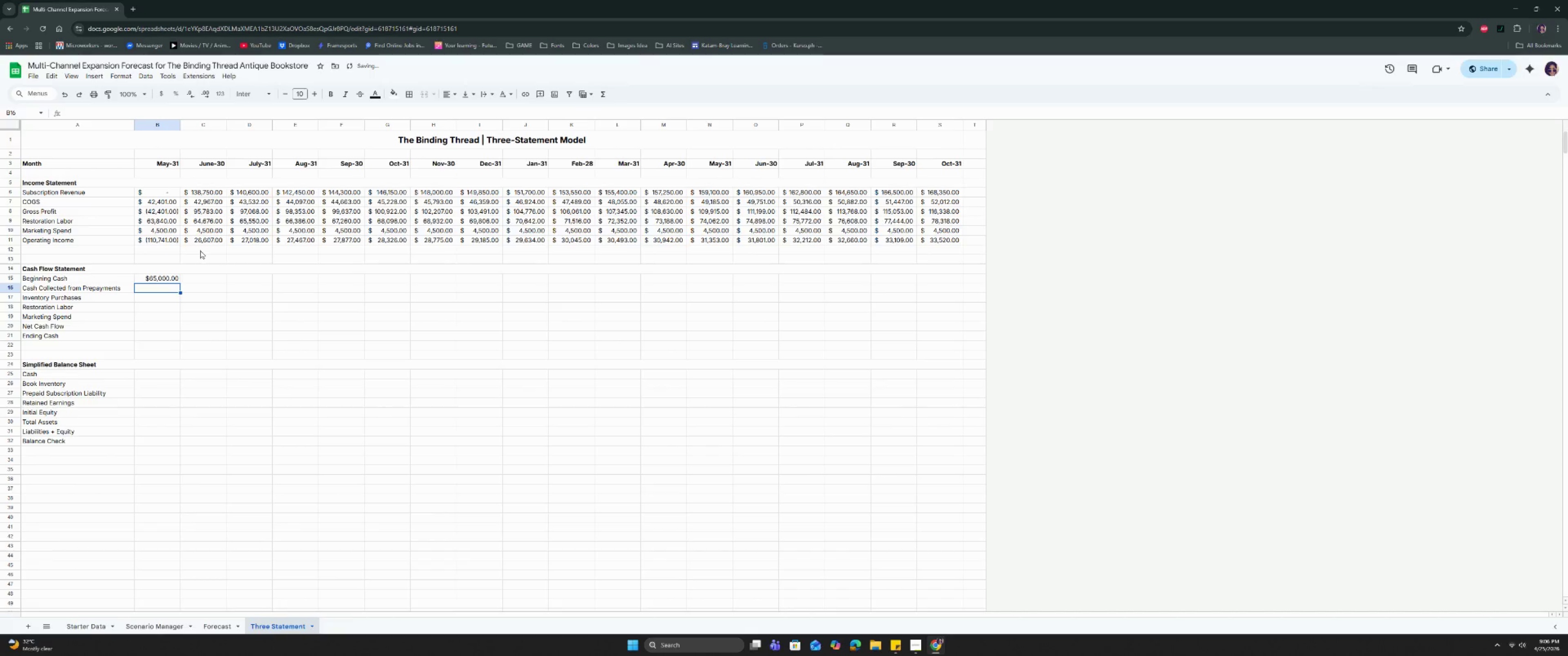 
key(Equal)
 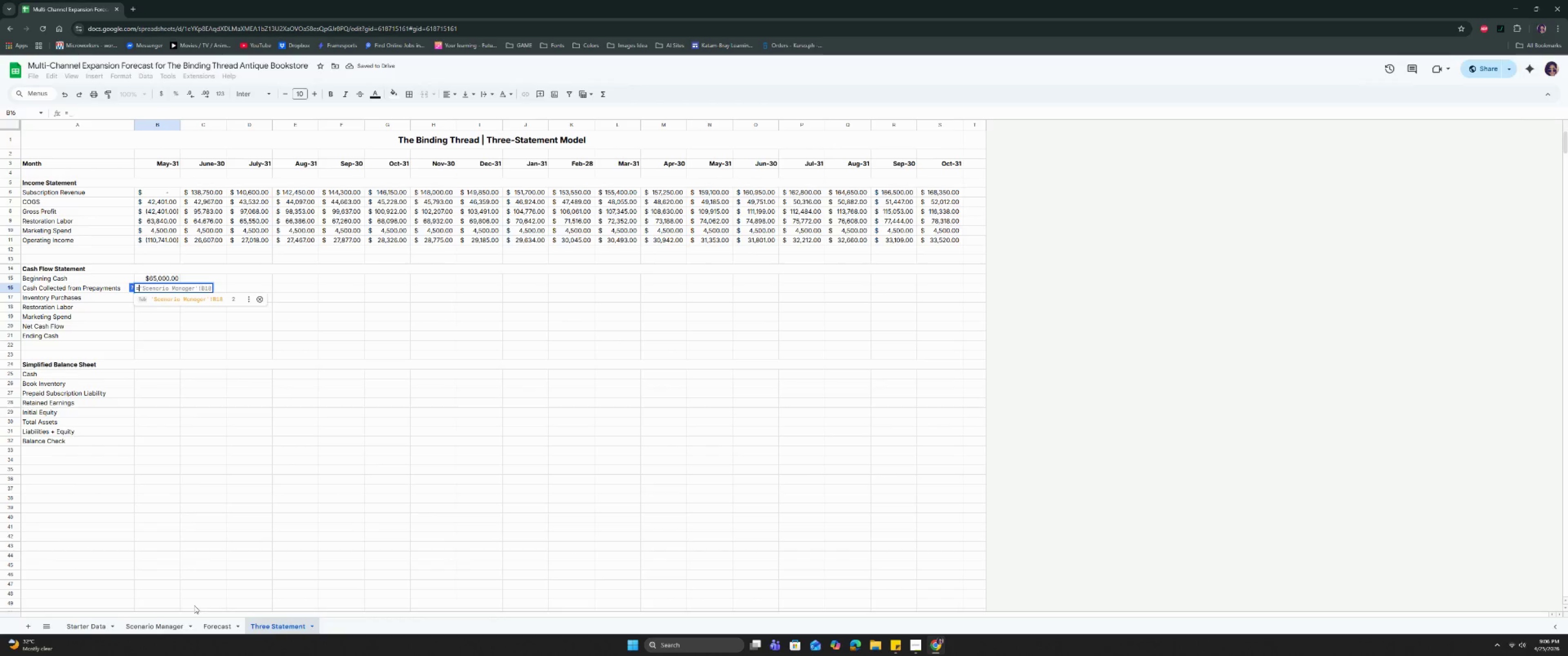 
left_click([167, 625])
 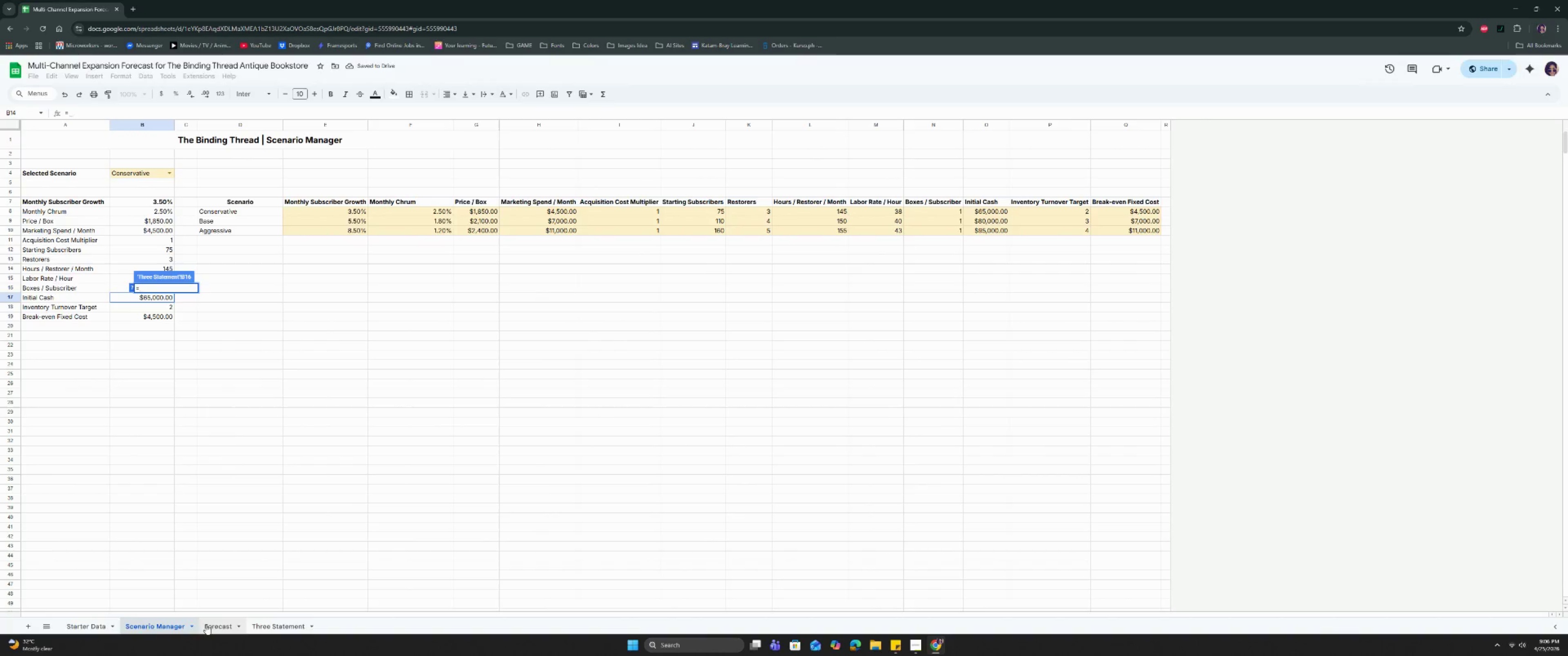 
left_click([222, 628])
 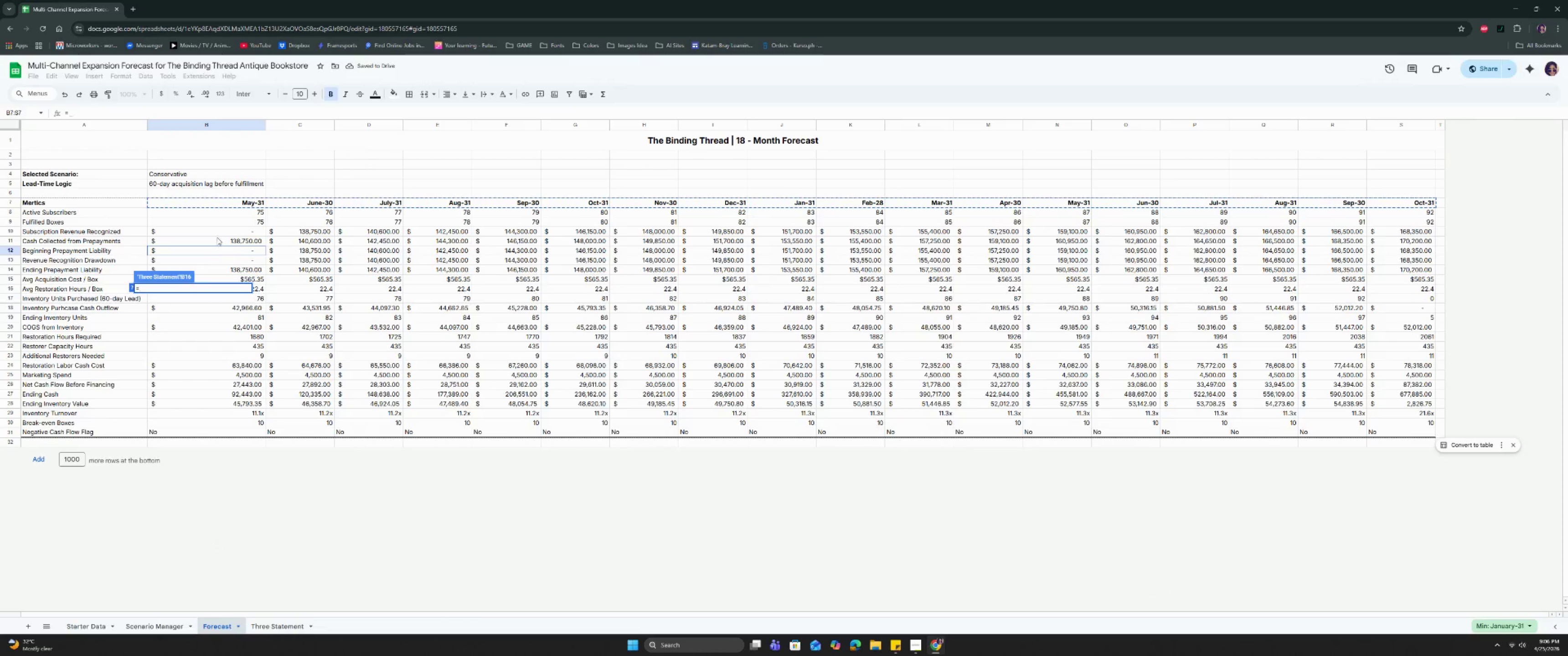 
left_click([219, 244])
 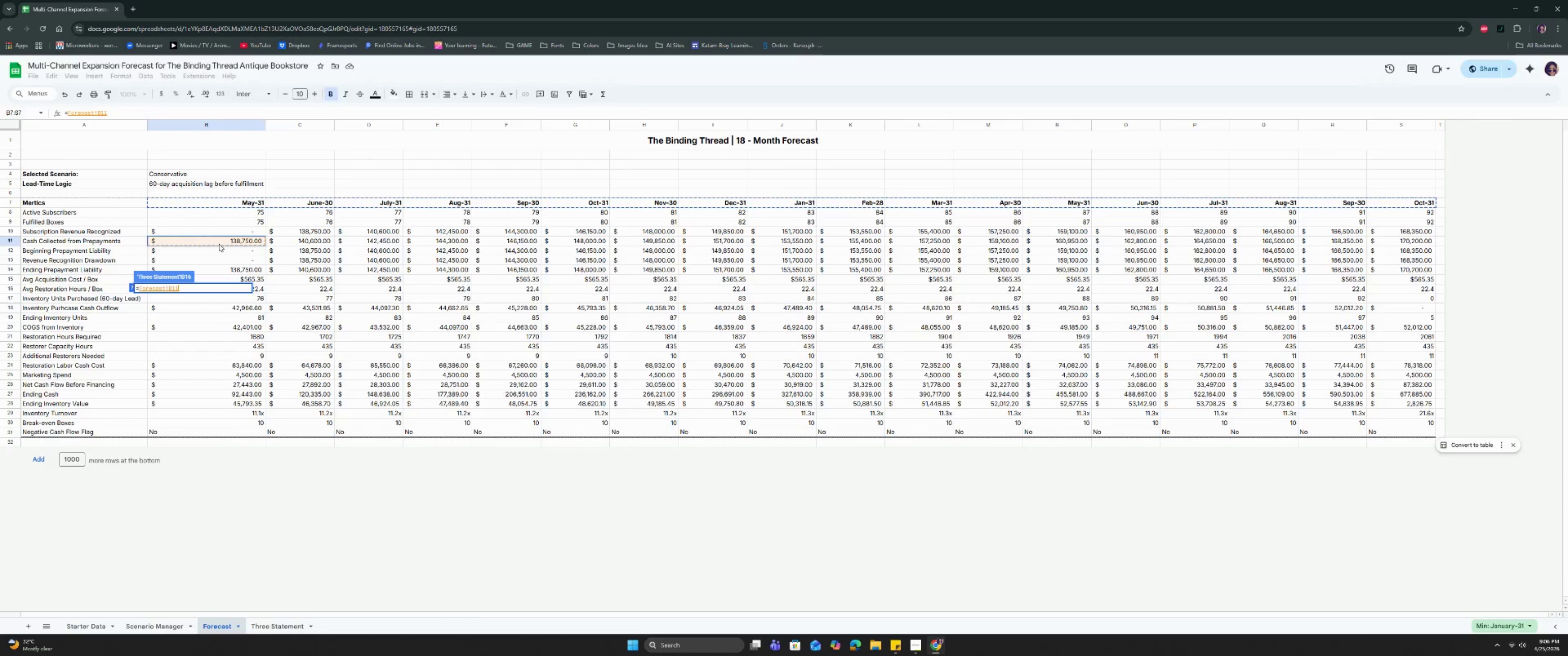 
key(Enter)
 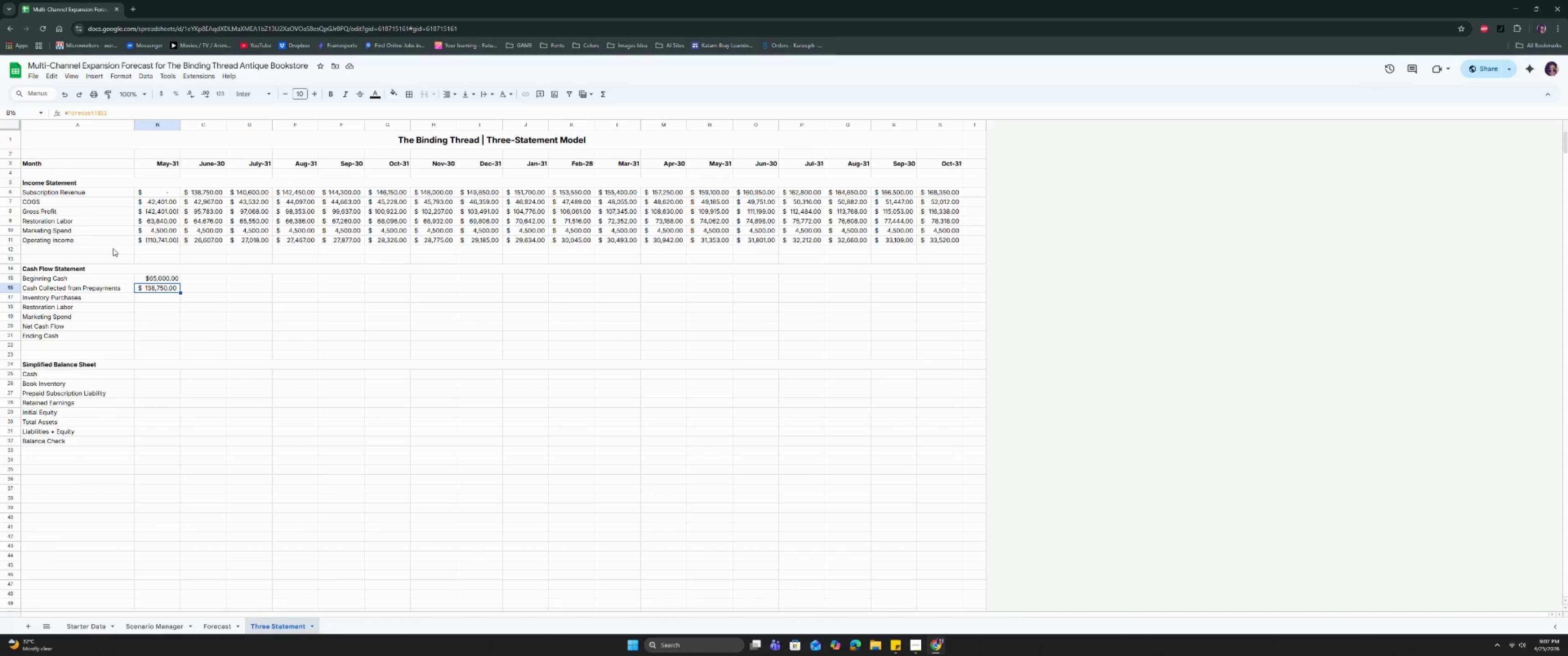 
wait(35.31)
 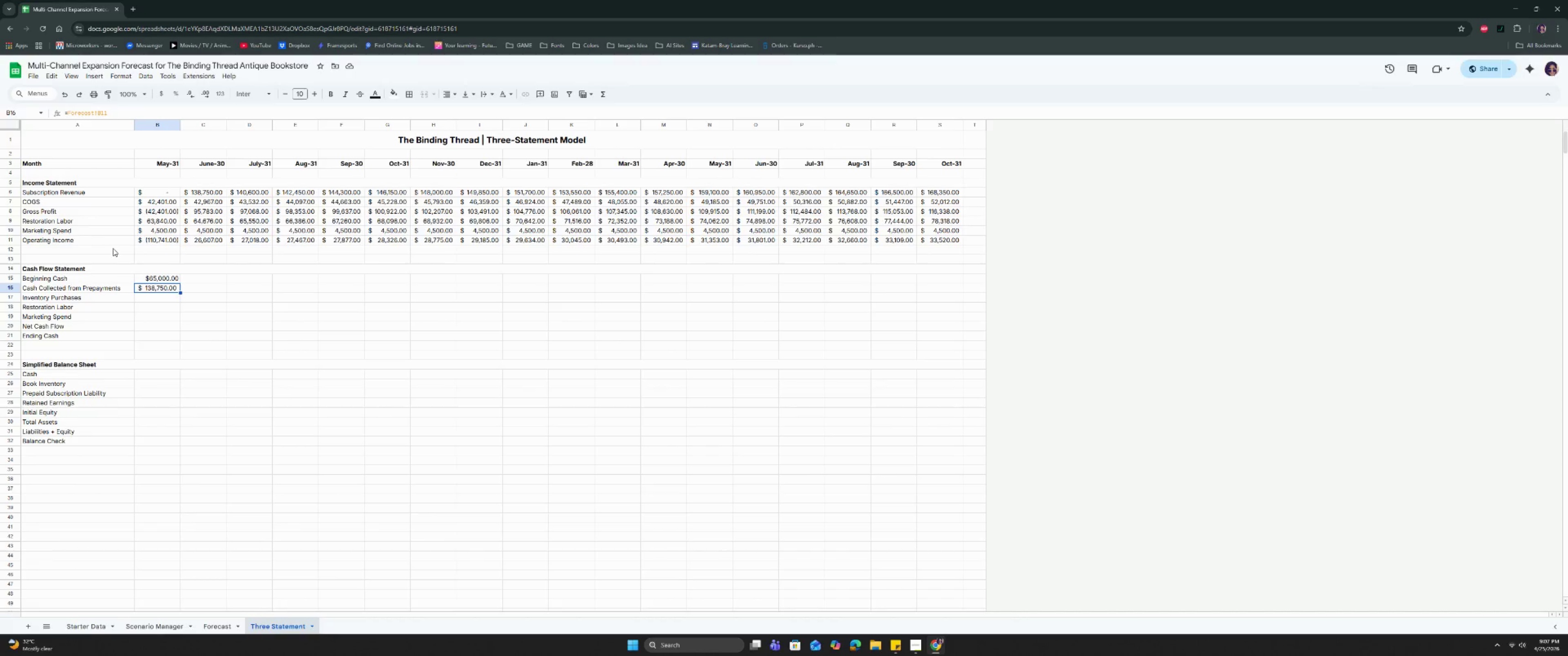 
left_click_drag(start_coordinate=[180, 292], to_coordinate=[928, 296])
 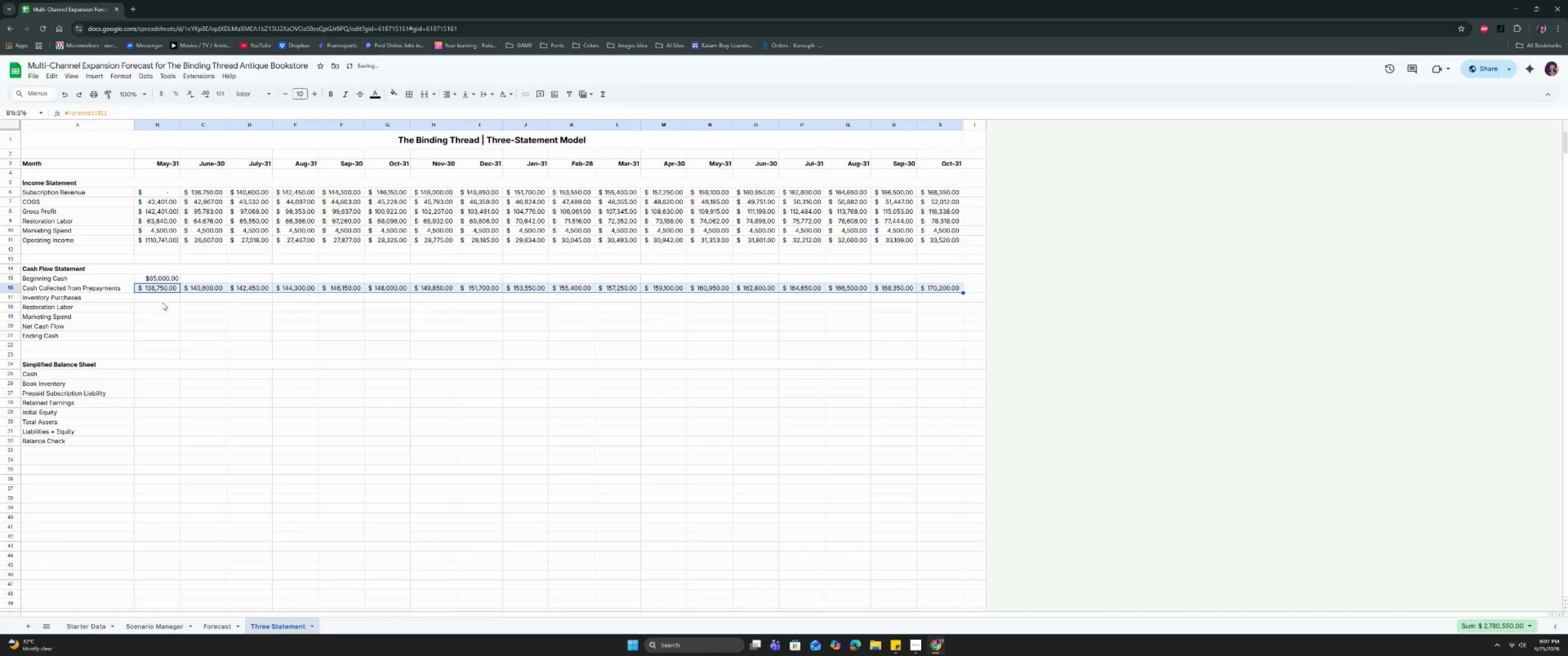 
left_click([167, 298])
 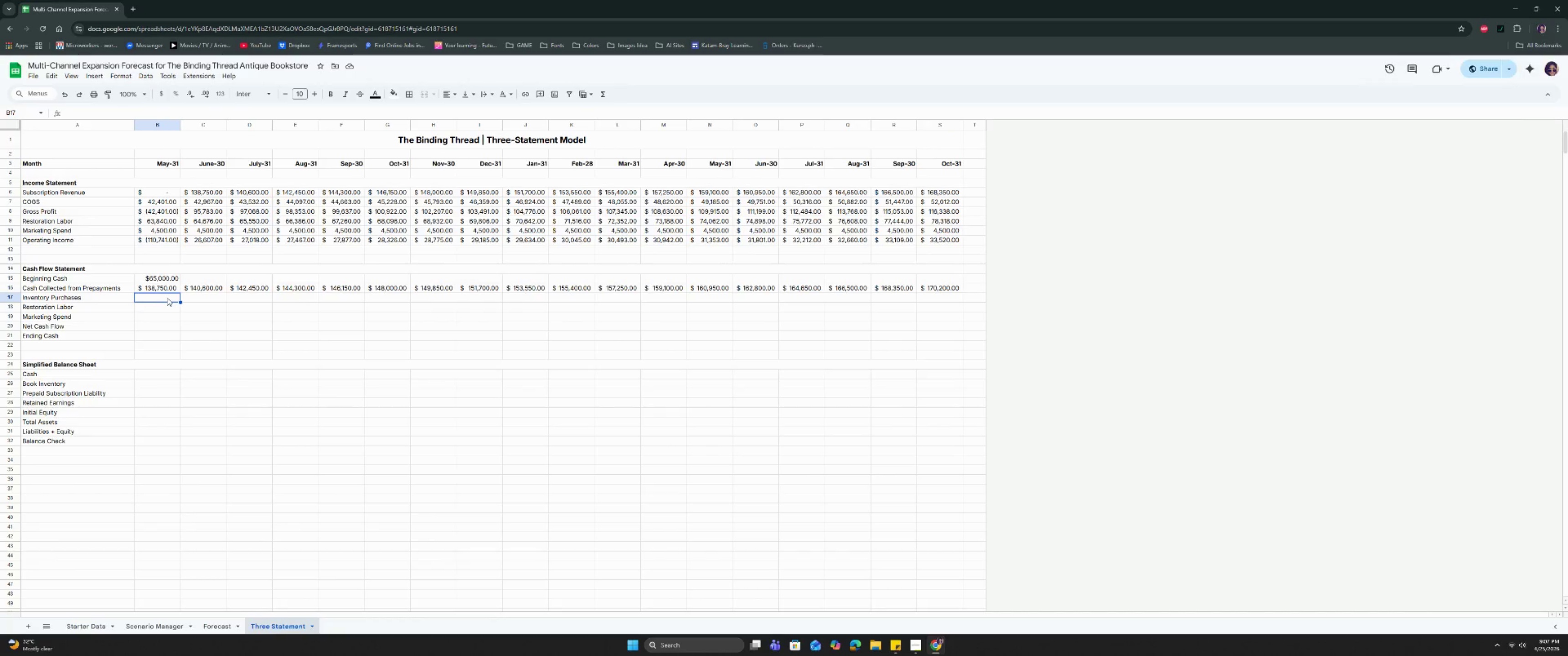 
wait(30.21)
 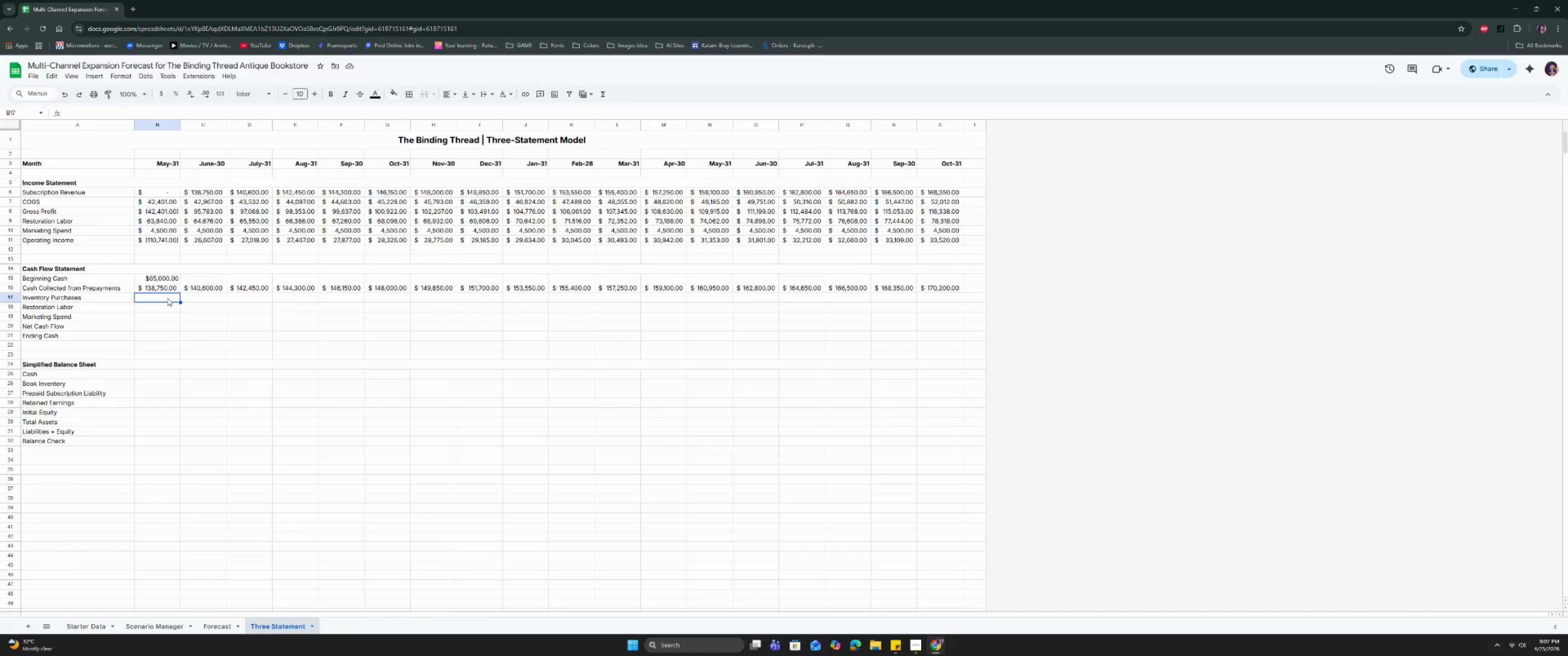 
key(Equal)
 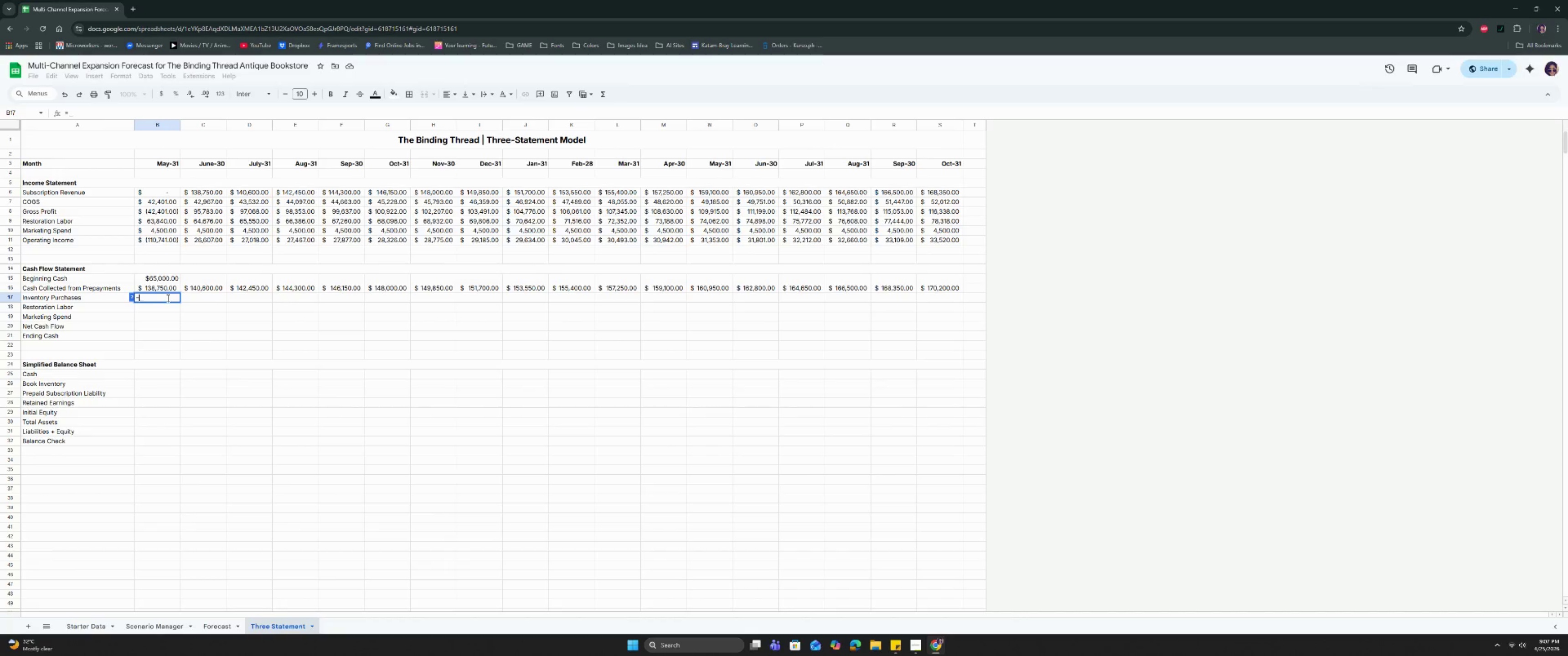 
wait(12.89)
 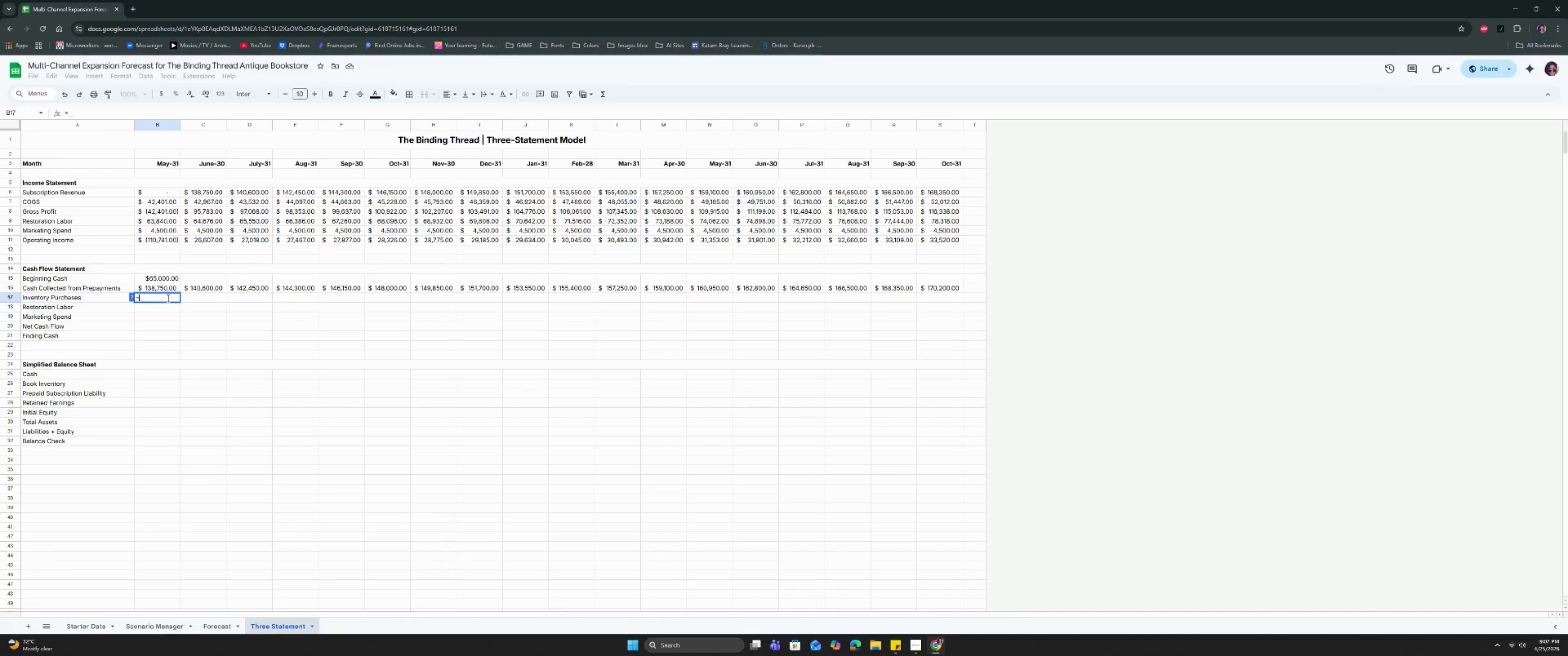 
left_click([229, 620])
 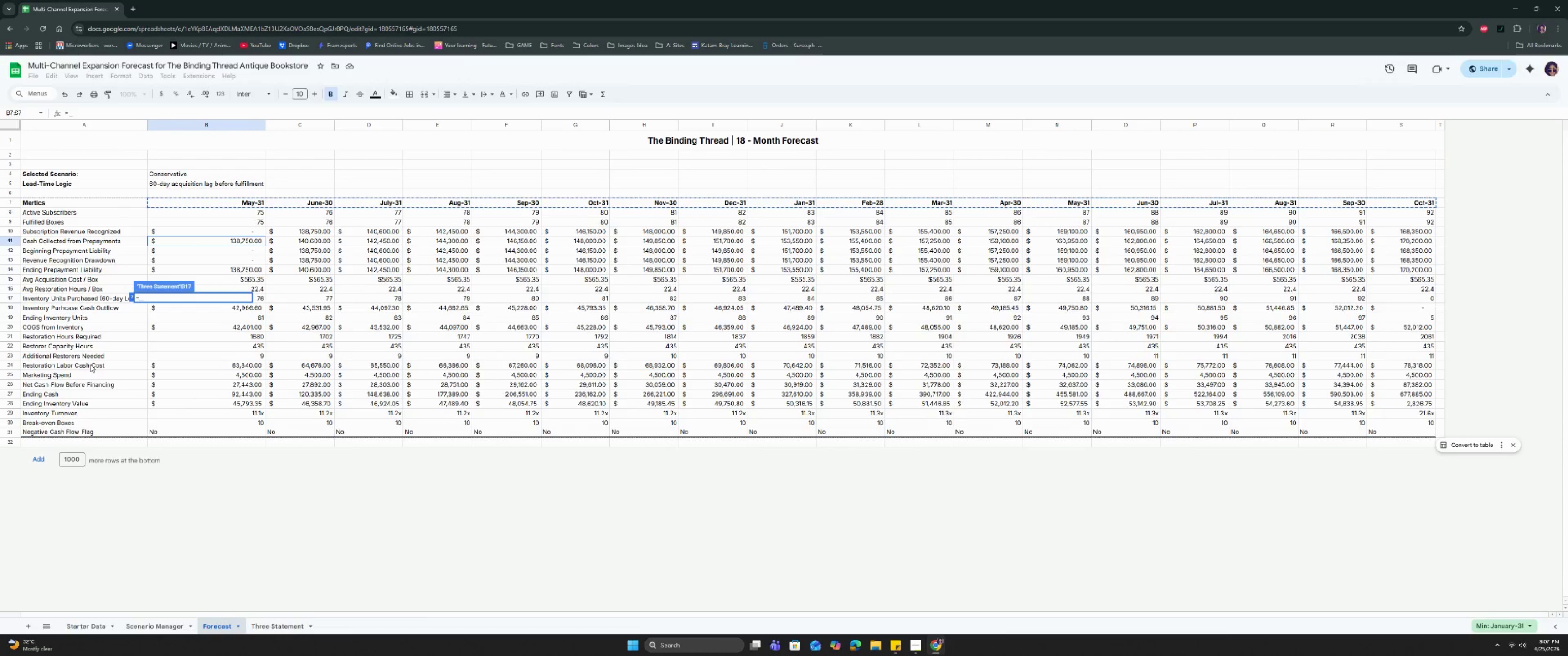 
scroll: coordinate [188, 302], scroll_direction: up, amount: 1.0
 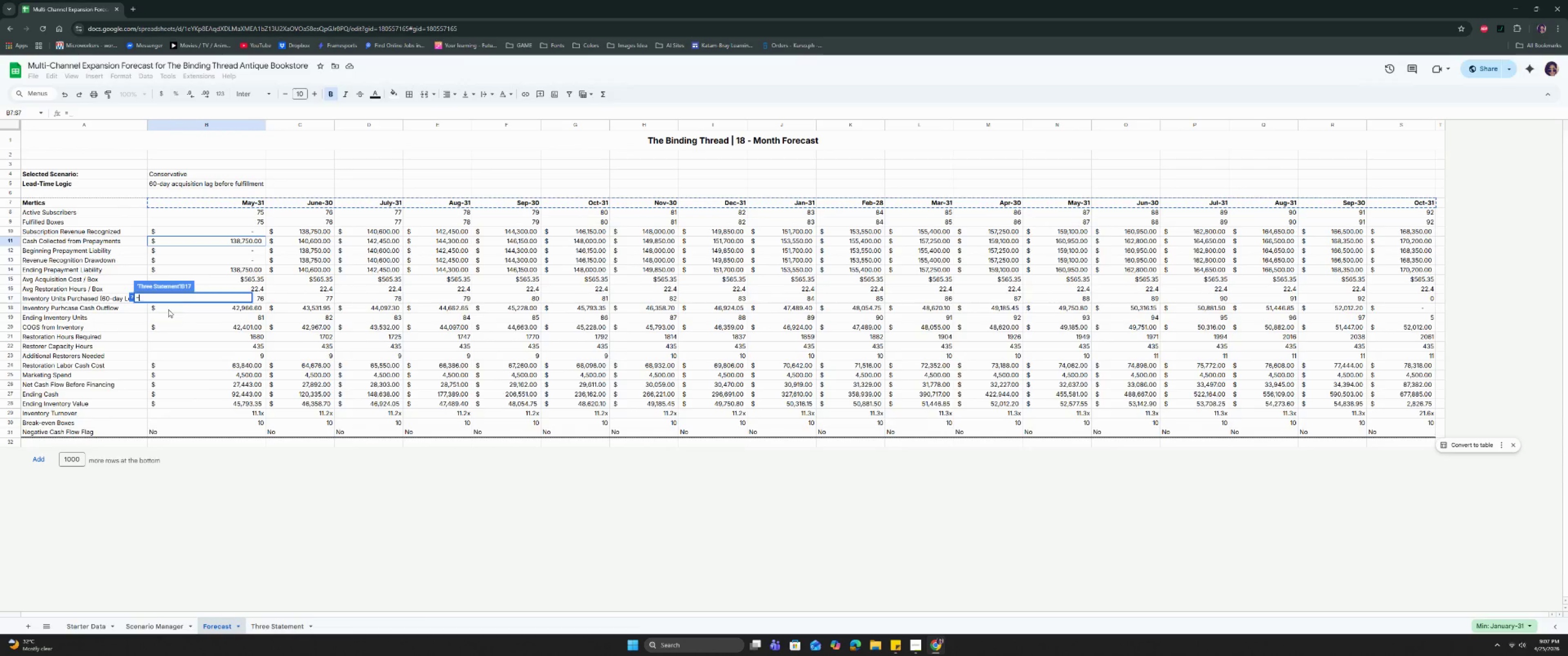 
left_click([187, 309])
 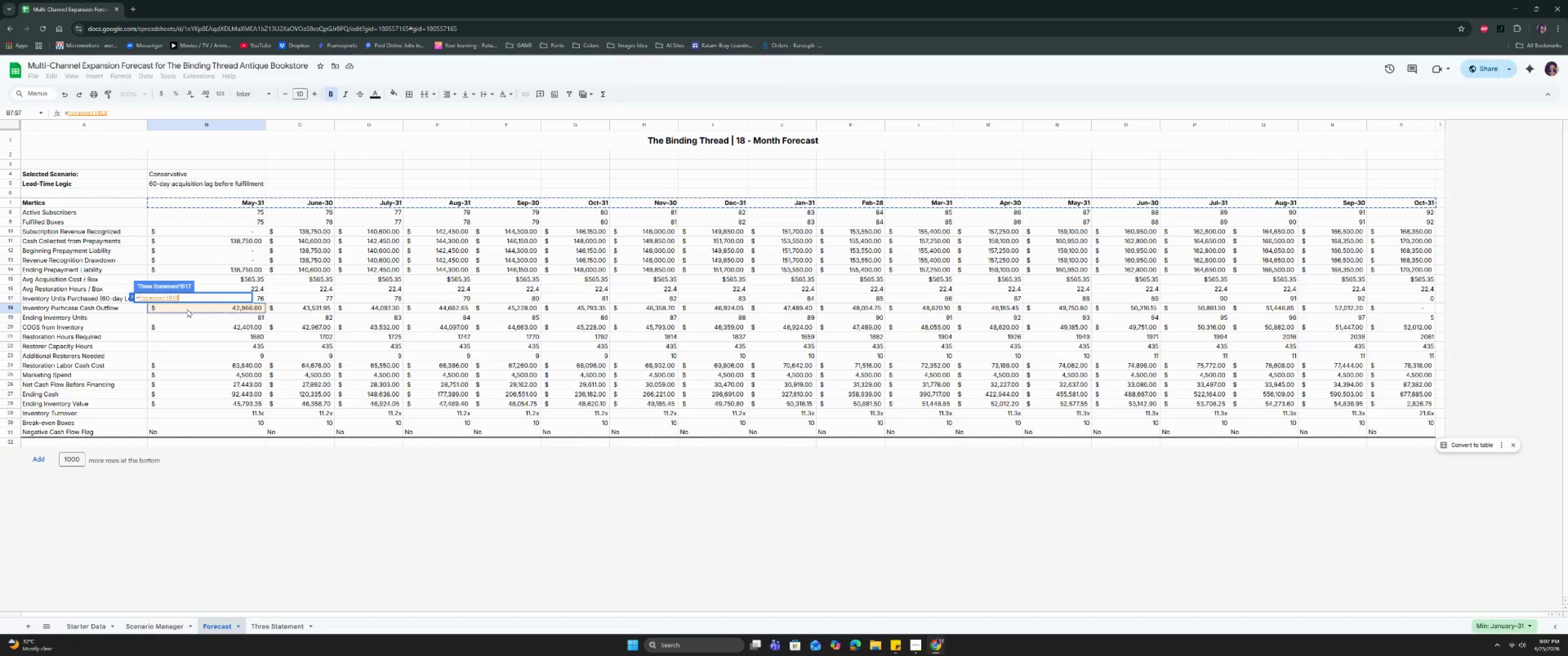 
key(Enter)
 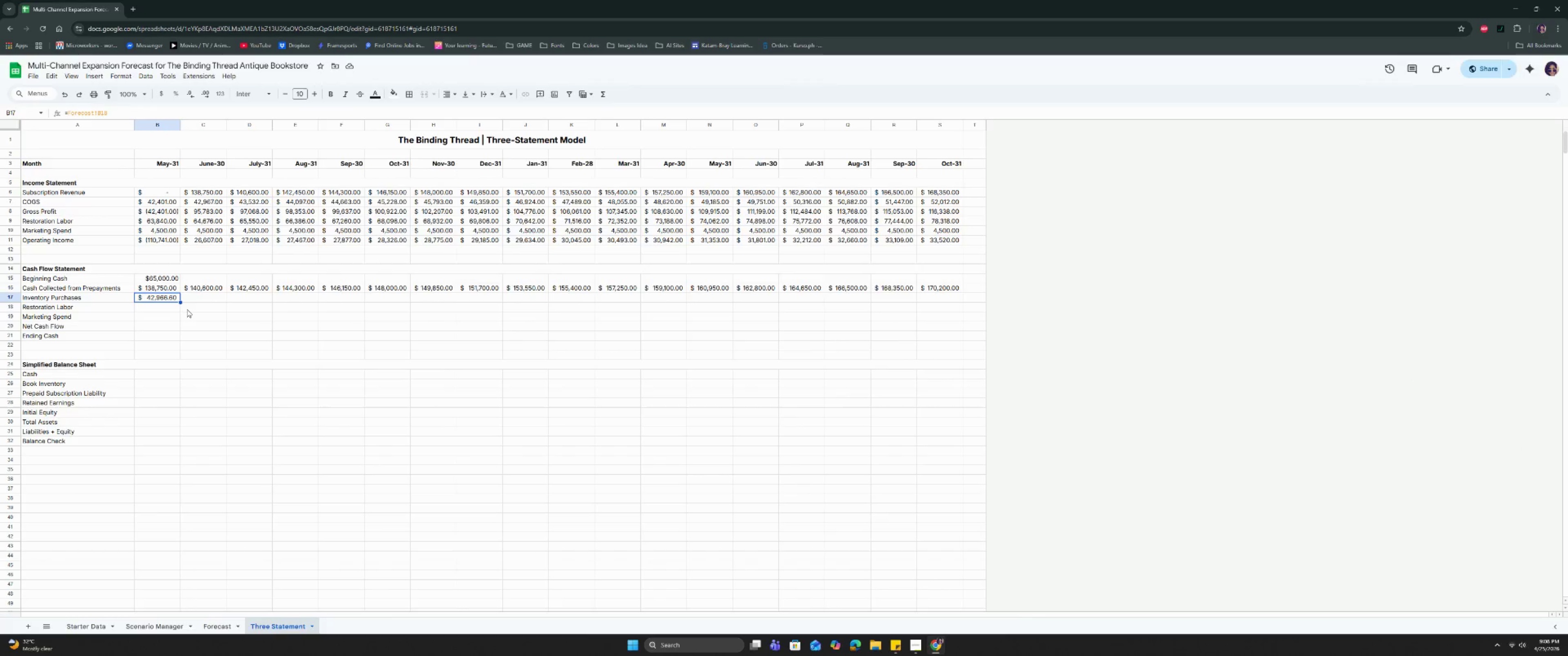 
wait(16.52)
 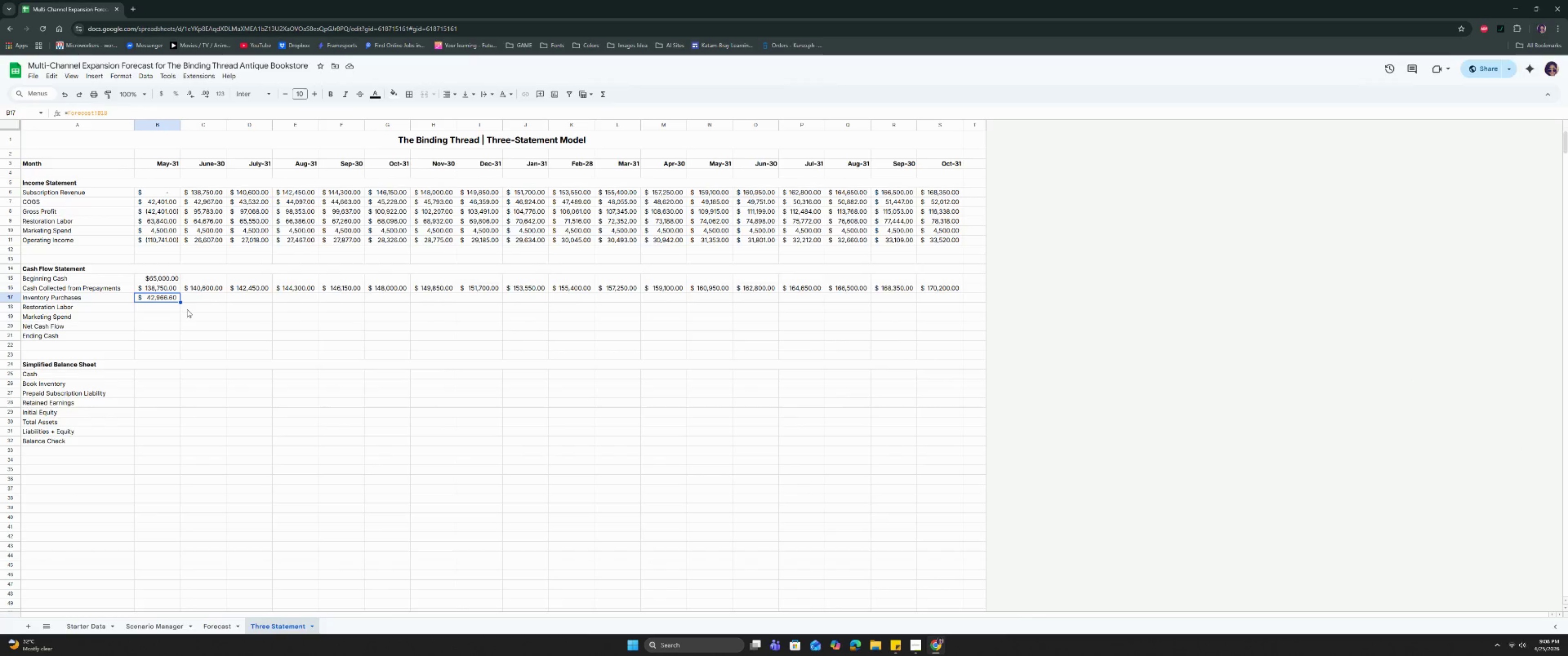 
left_click_drag(start_coordinate=[180, 301], to_coordinate=[938, 309])
 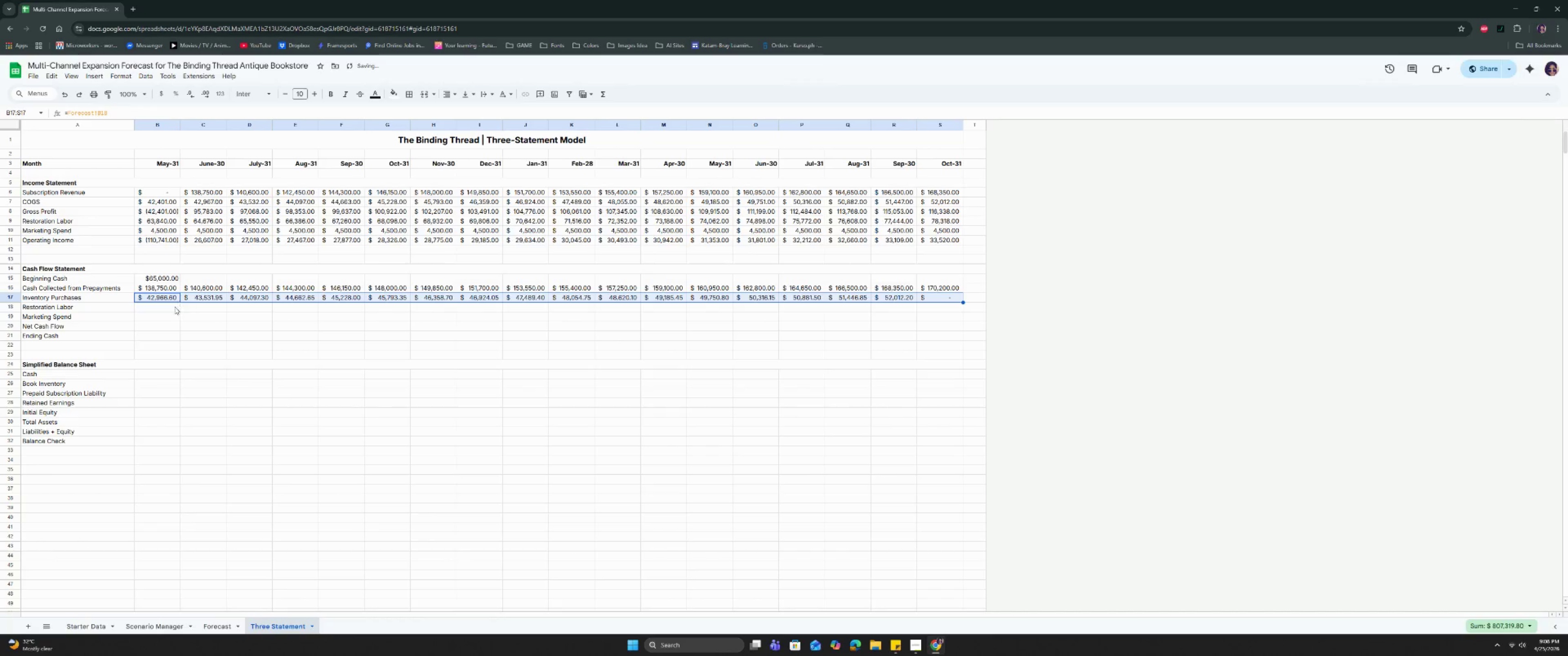 
left_click([170, 307])
 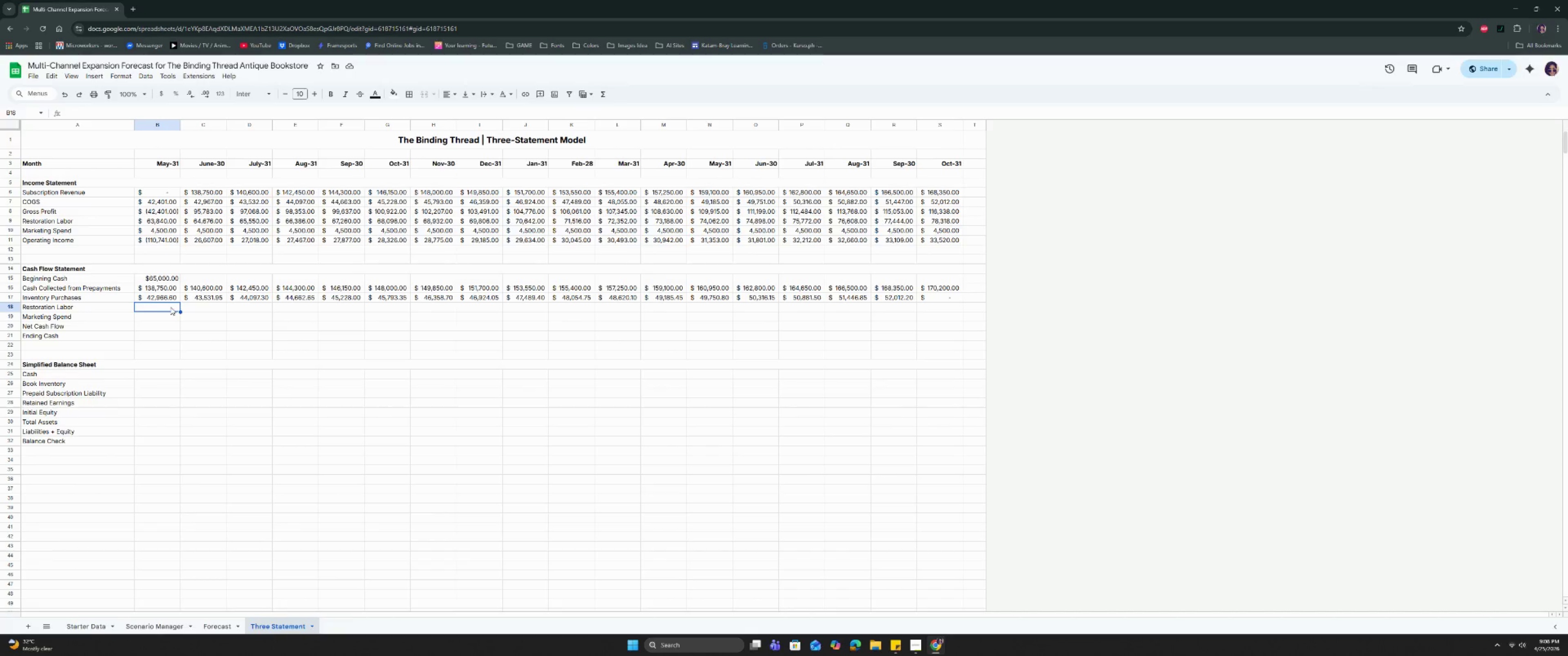 
wait(24.62)
 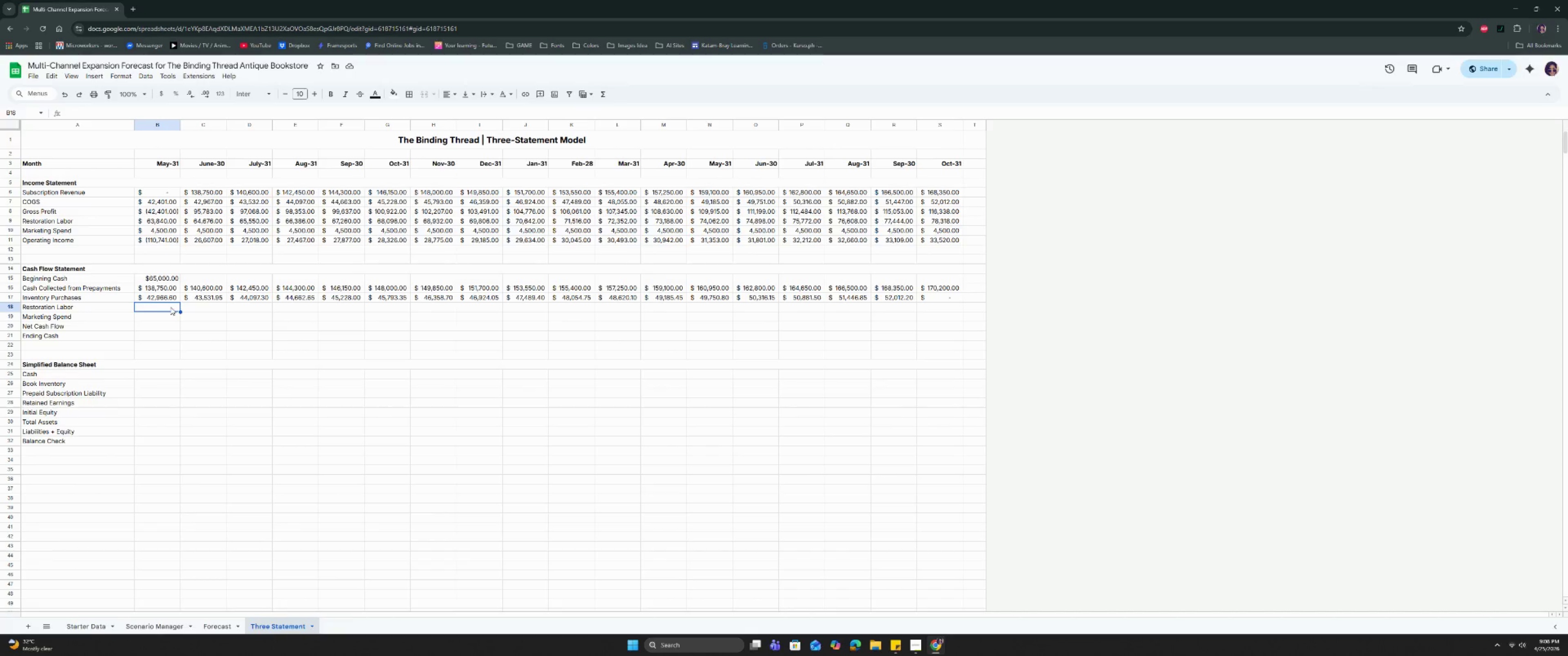 
key(Equal)
 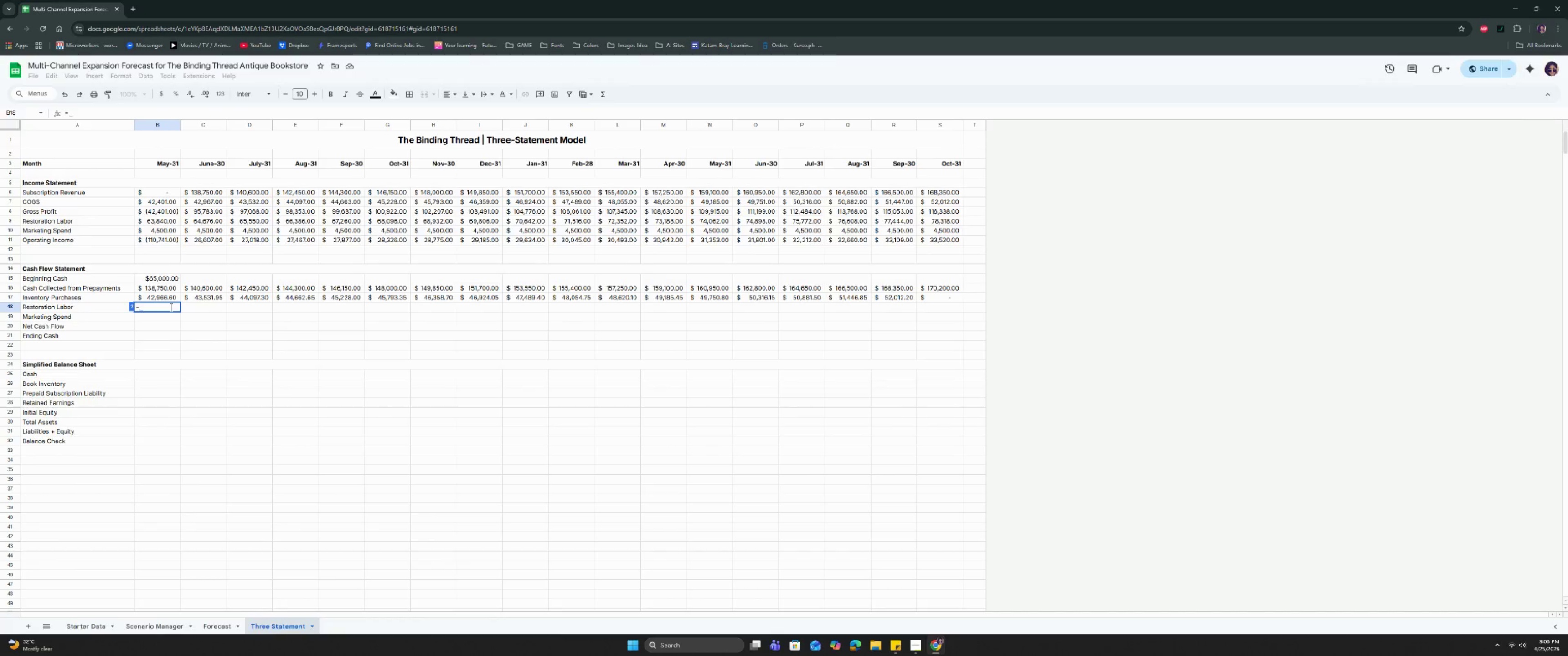 
wait(11.22)
 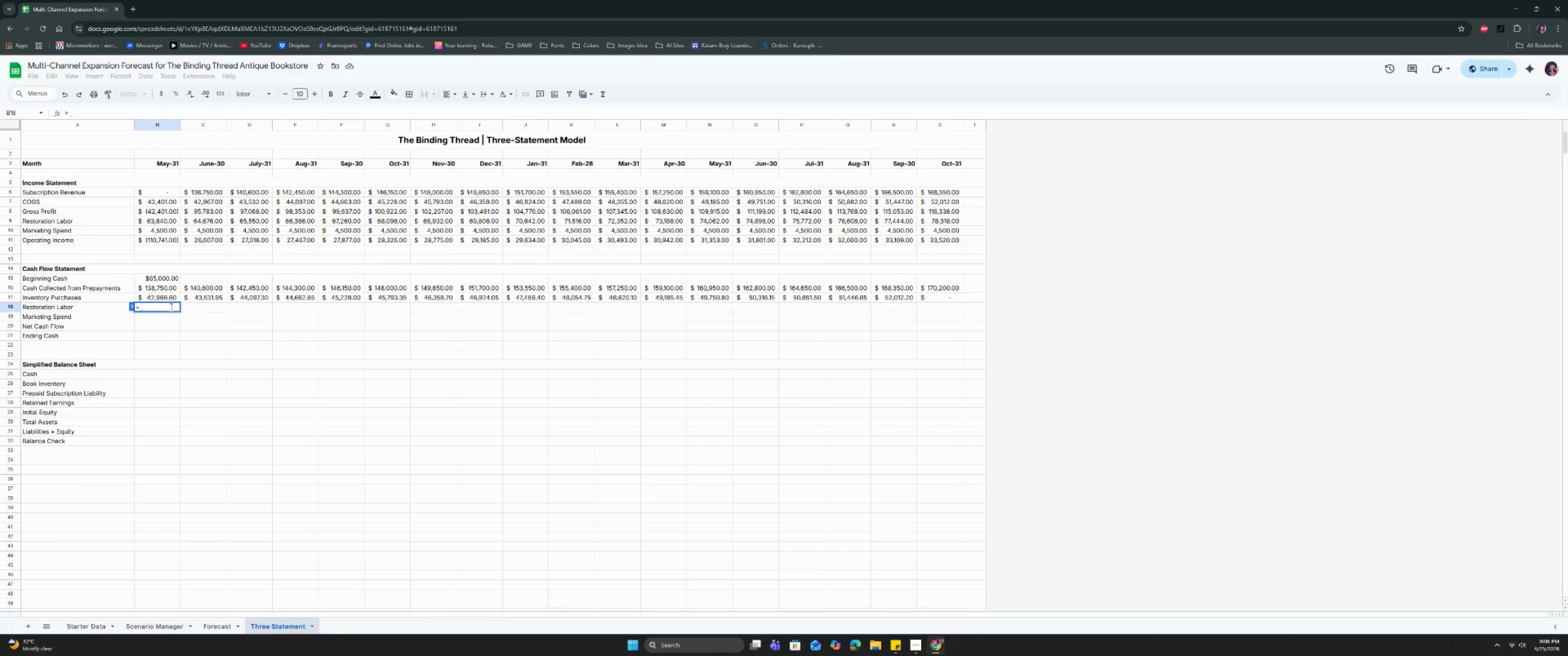 
left_click([209, 620])
 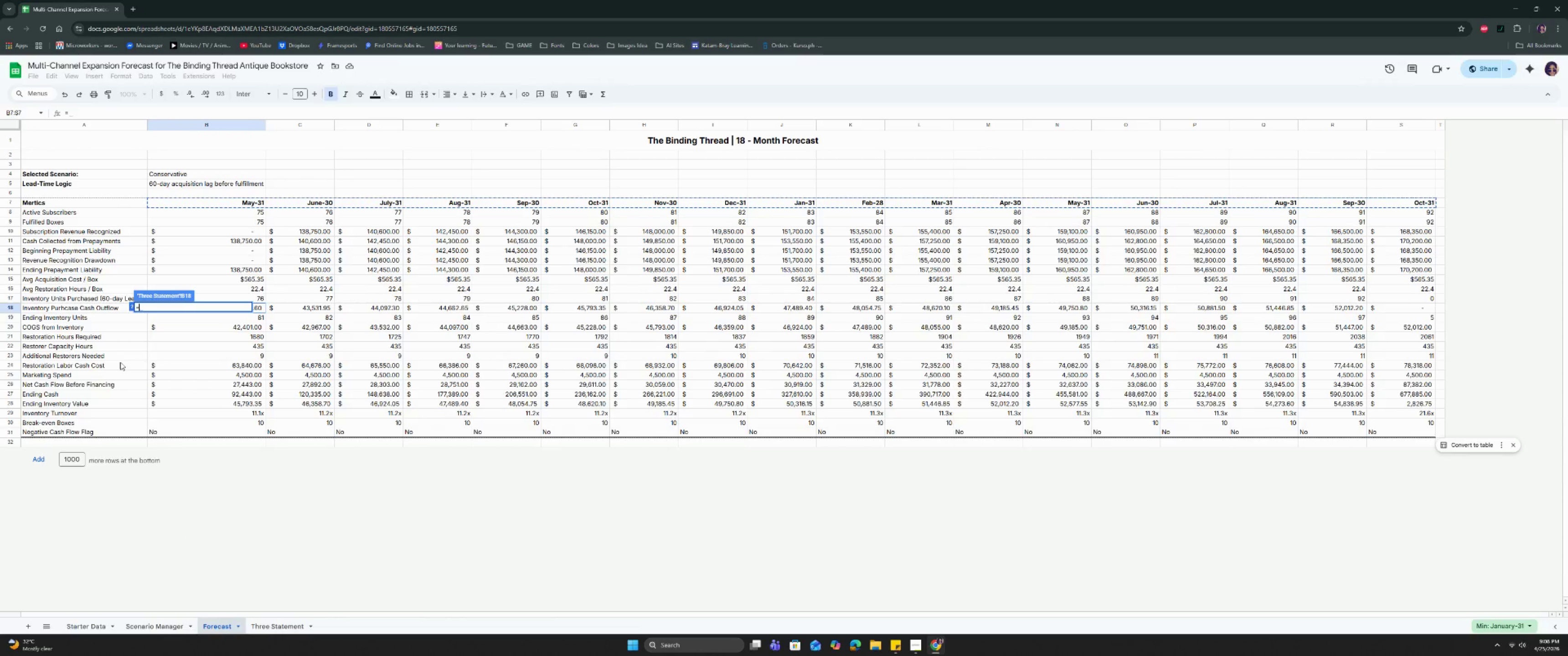 
wait(6.85)
 